 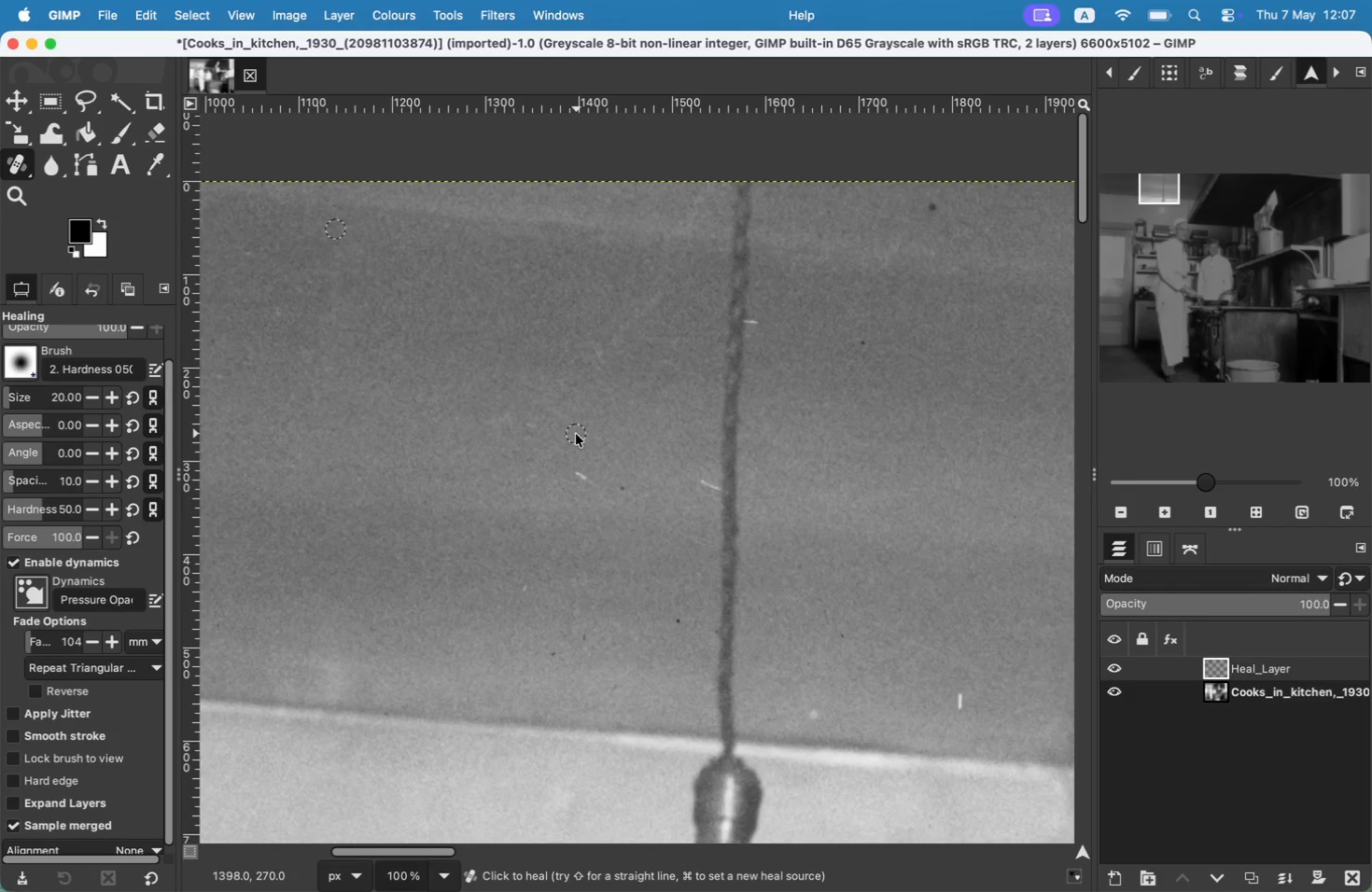 
left_click([573, 497])
 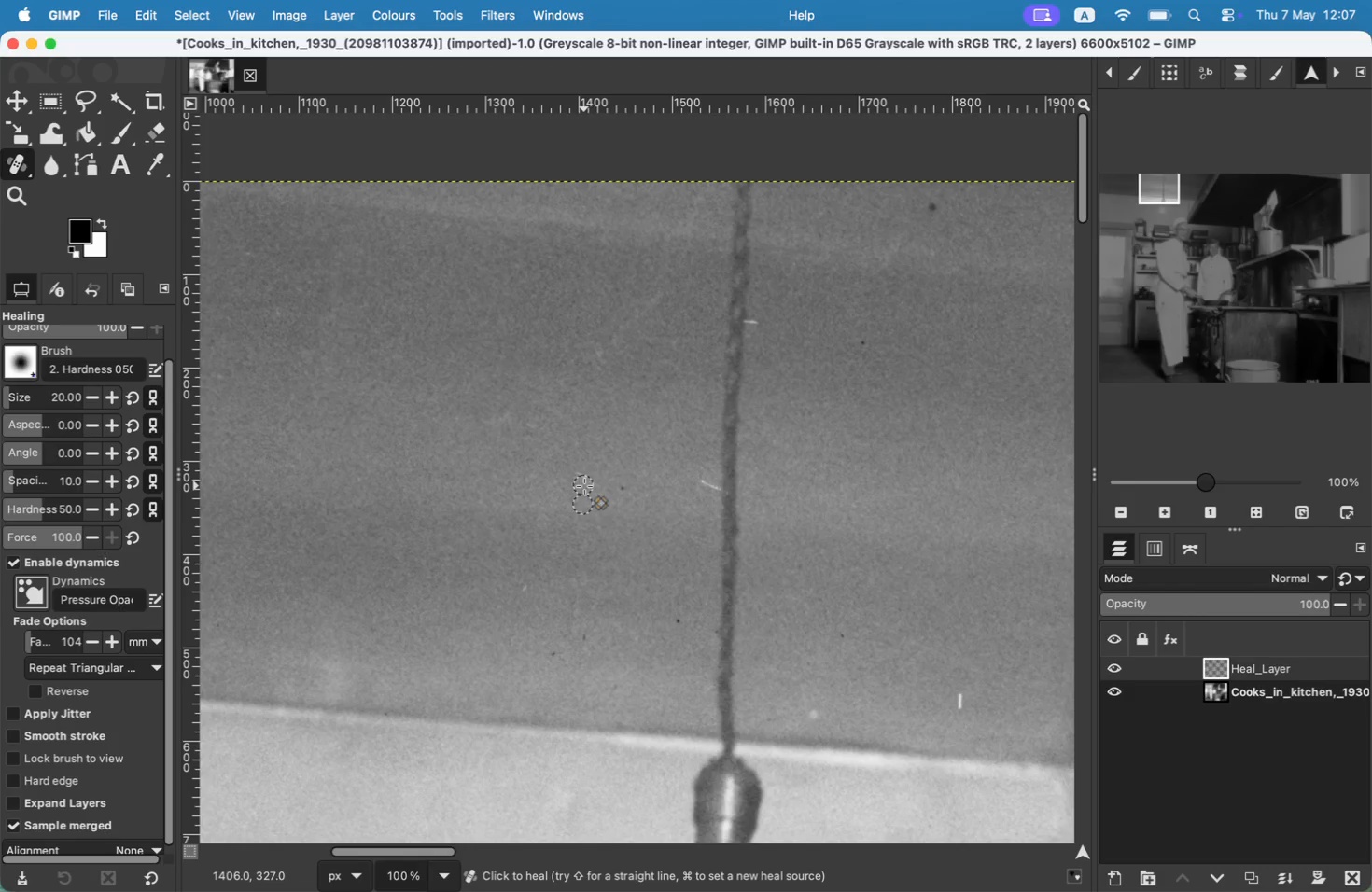 
left_click_drag(start_coordinate=[572, 477], to_coordinate=[592, 490])
 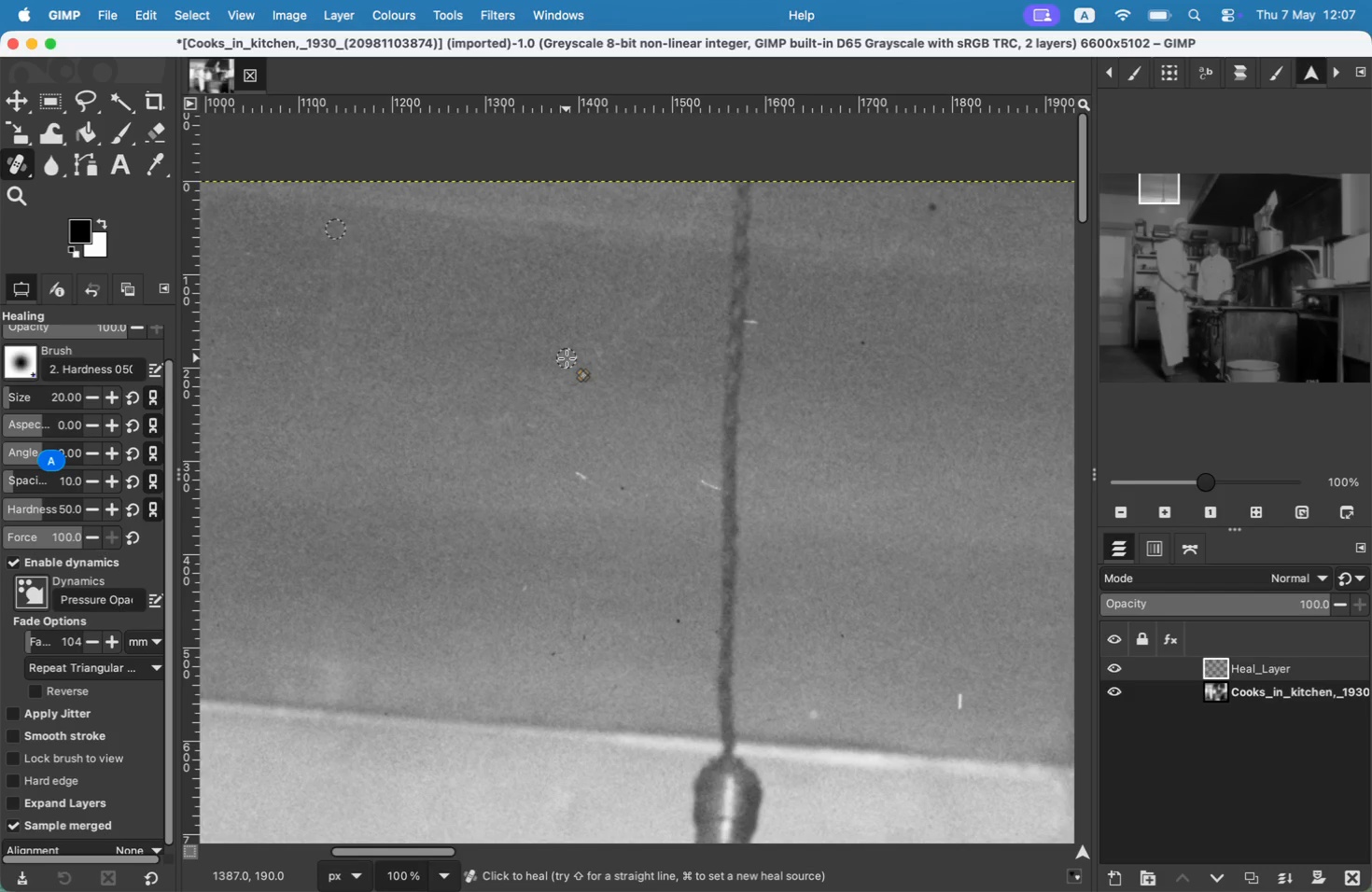 
left_click_drag(start_coordinate=[576, 469], to_coordinate=[598, 481])
 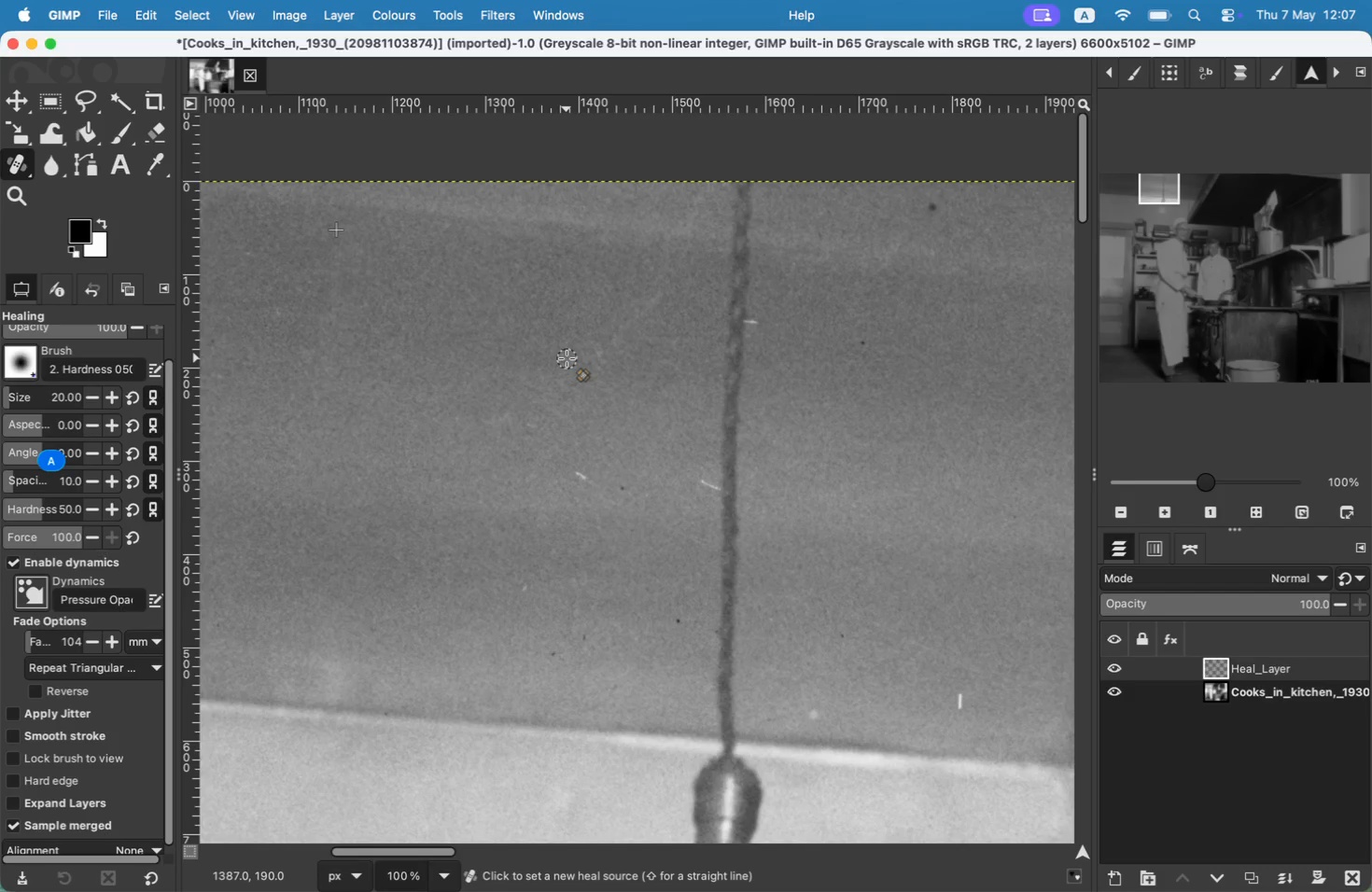 
left_click_drag(start_coordinate=[585, 482], to_coordinate=[564, 467])
 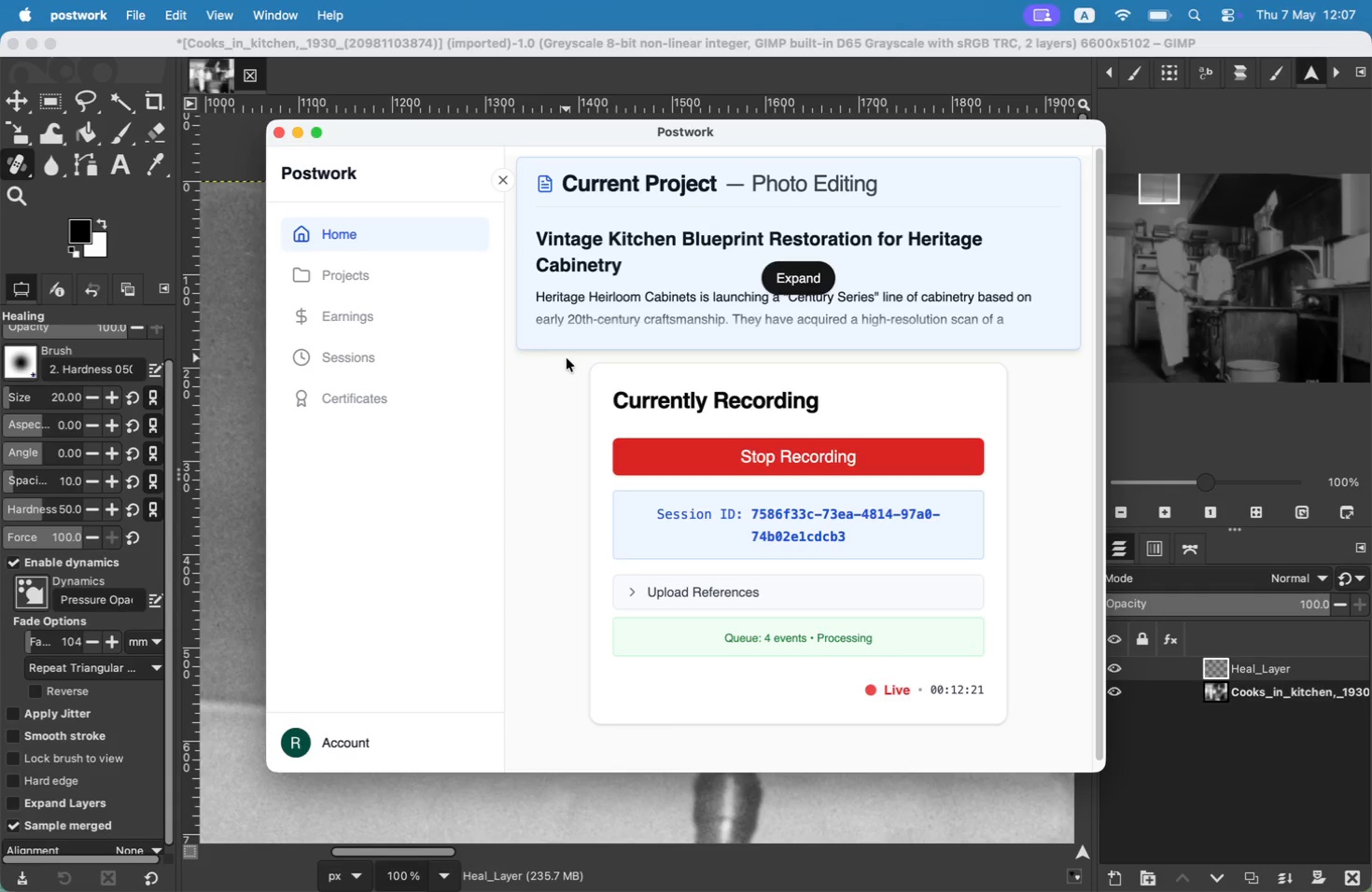 
left_click_drag(start_coordinate=[510, 411], to_coordinate=[474, 424])
 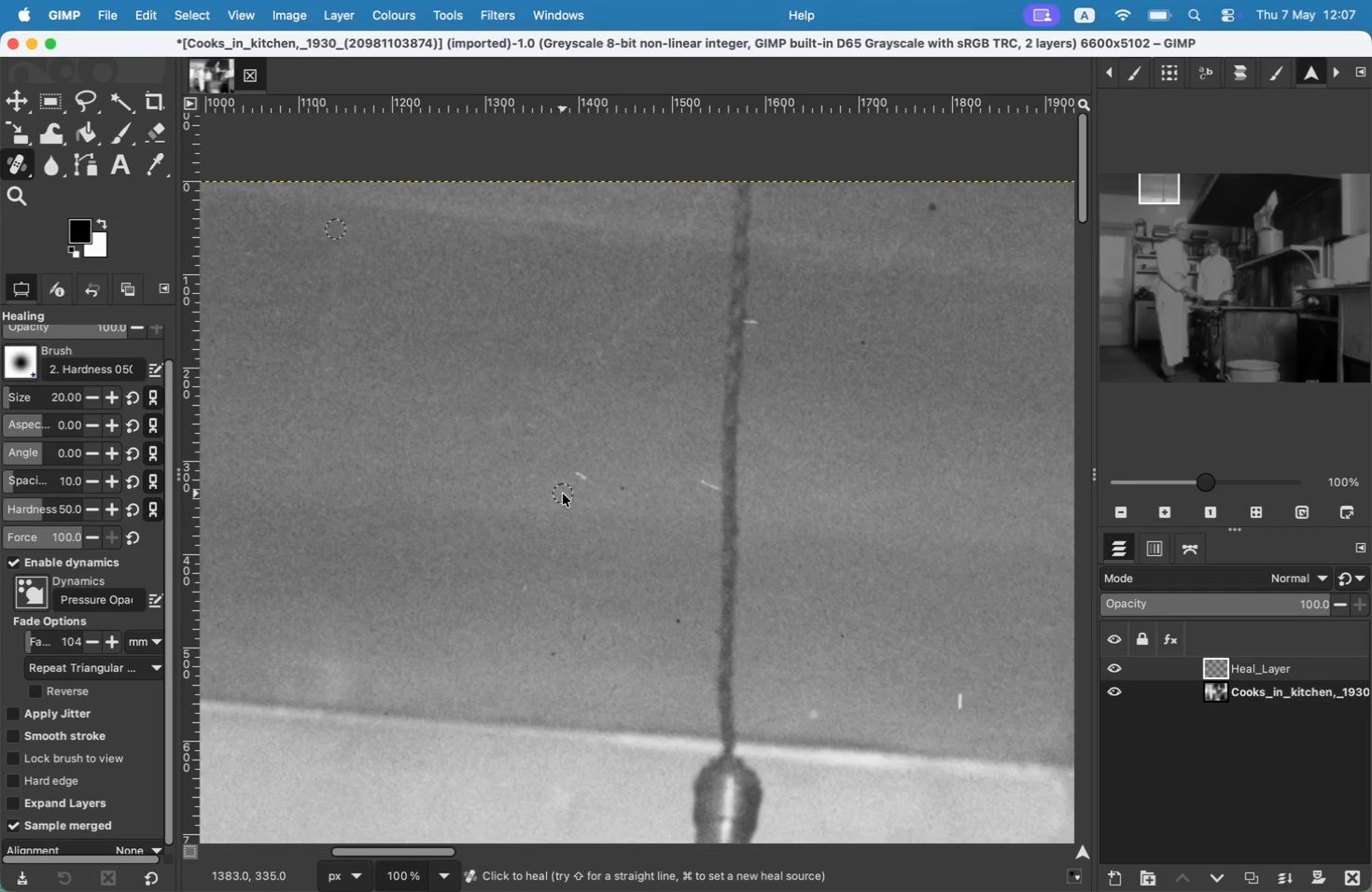 
hold_key(key=CommandLeft, duration=0.49)
 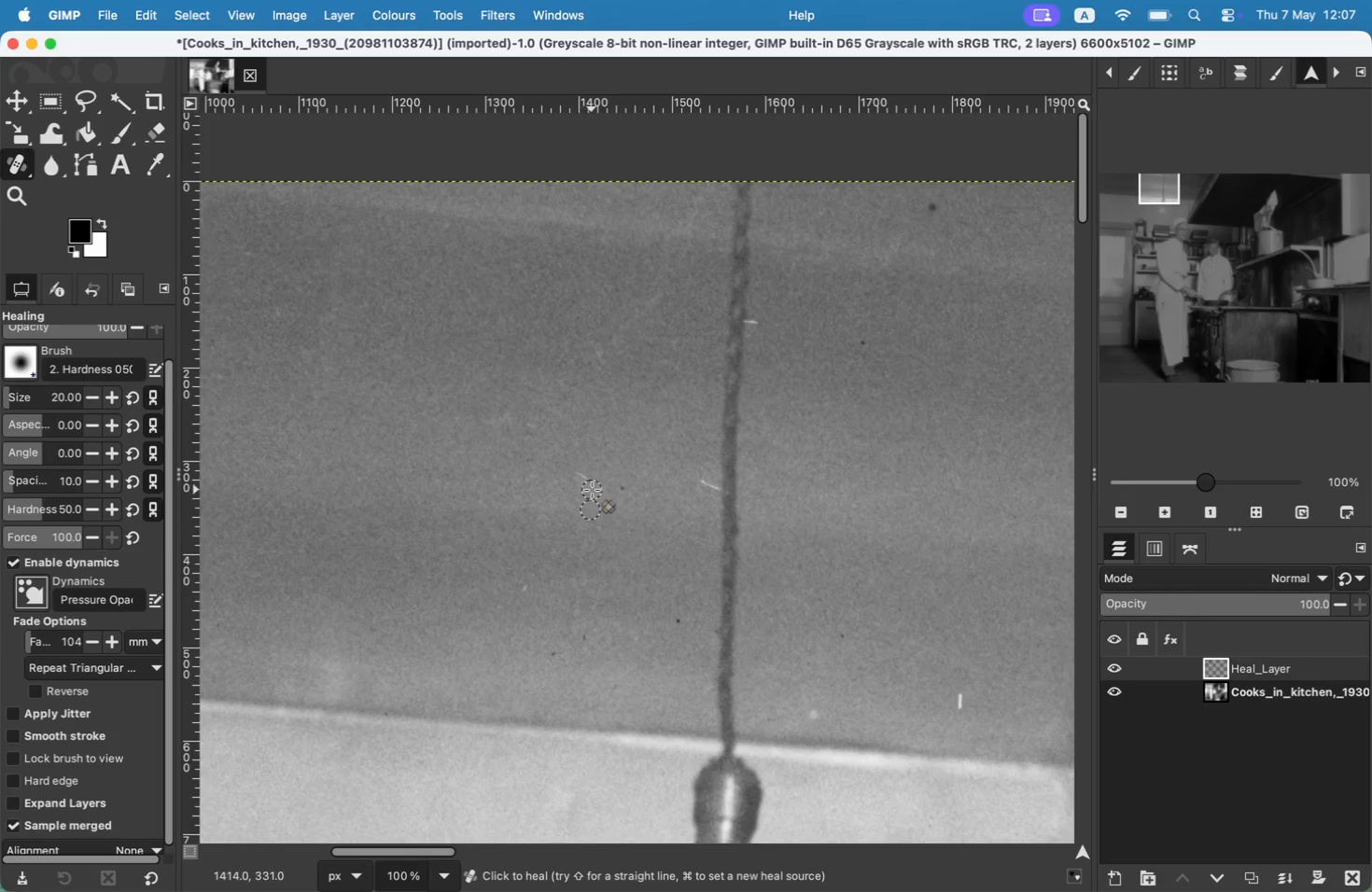 
left_click_drag(start_coordinate=[529, 583], to_coordinate=[525, 597])
 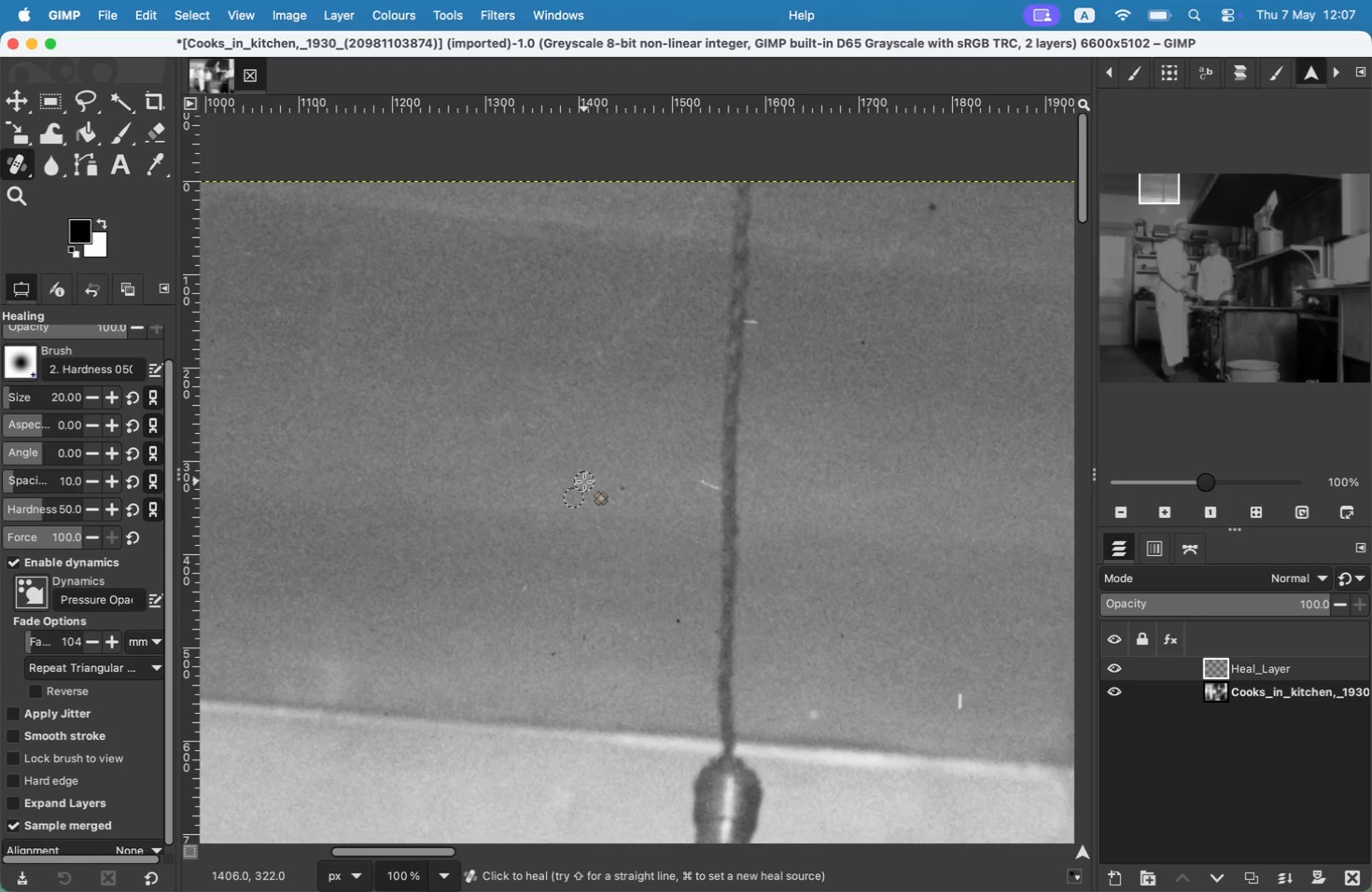 
key(Meta+CommandLeft)
 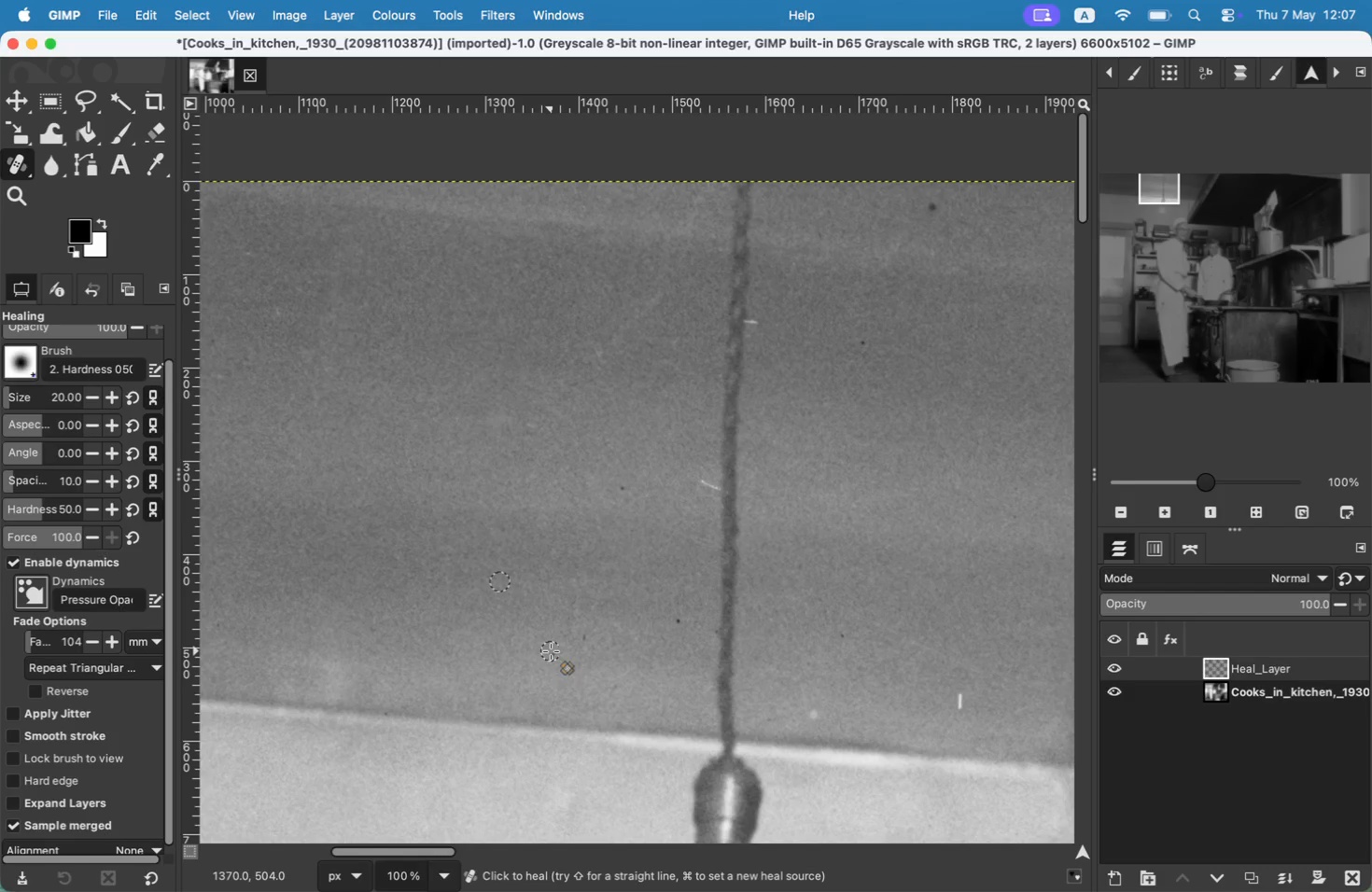 
double_click([552, 650])
 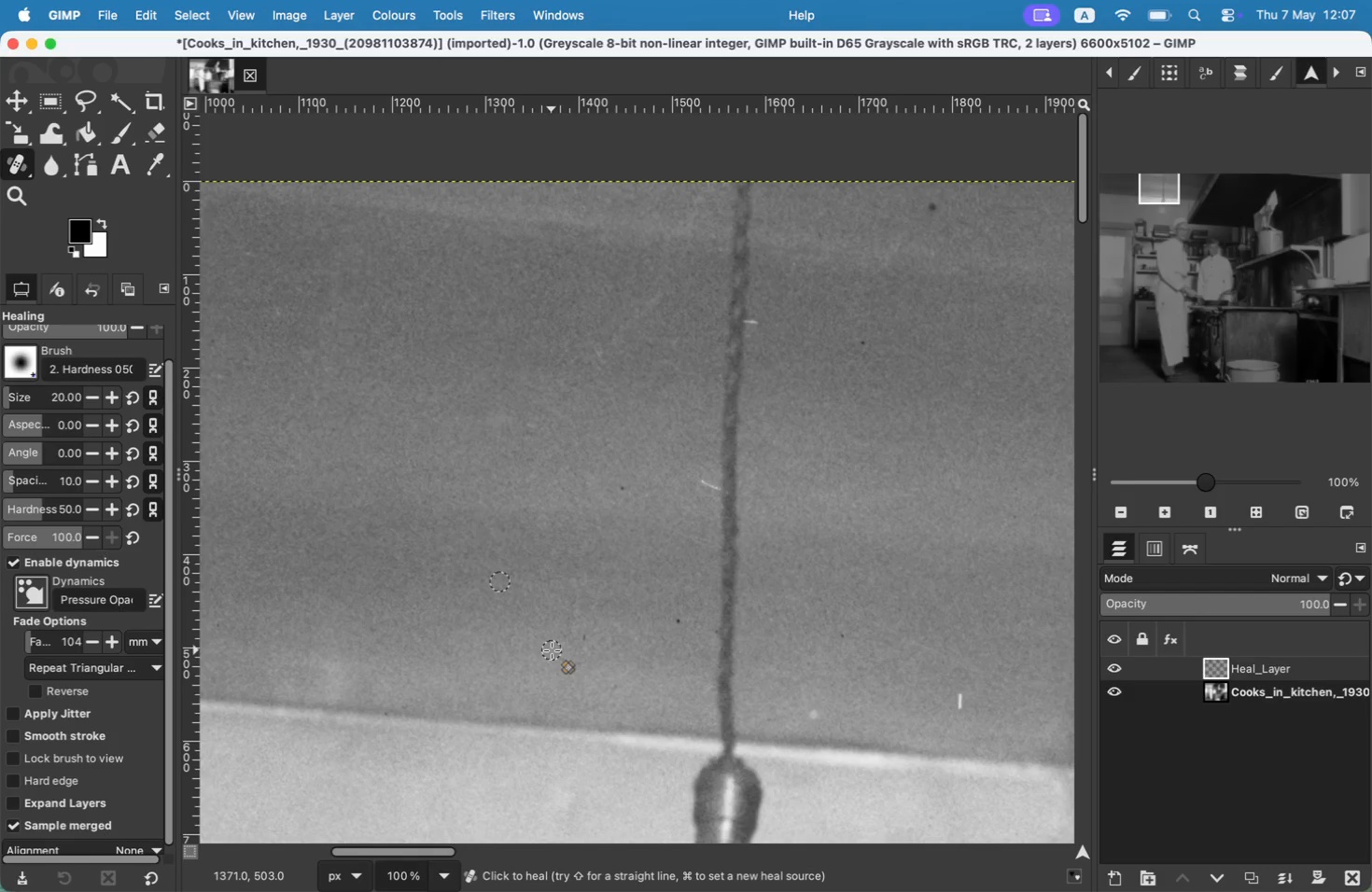 
hold_key(key=CommandLeft, duration=0.36)
 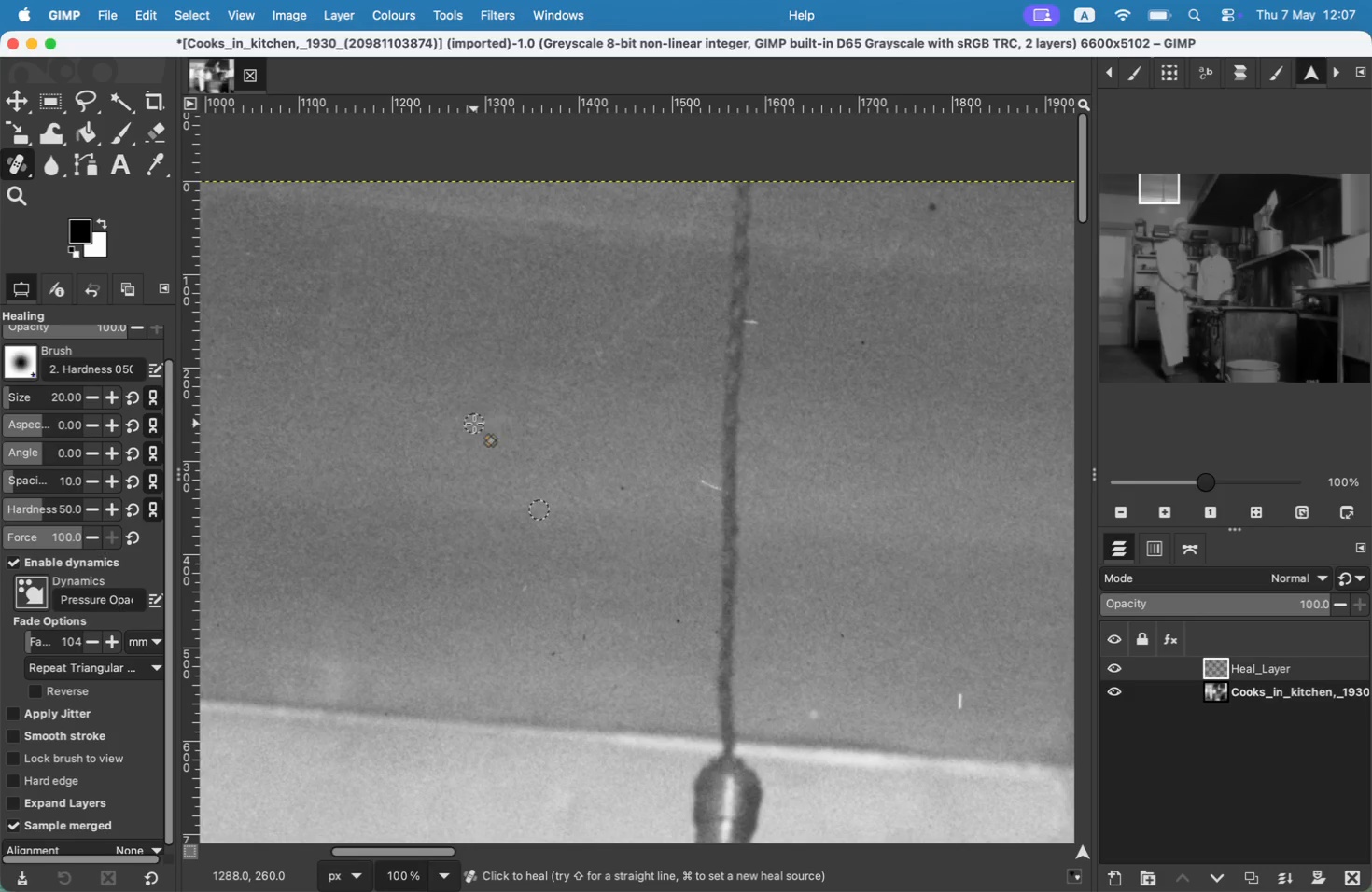 
hold_key(key=CommandLeft, duration=0.46)
 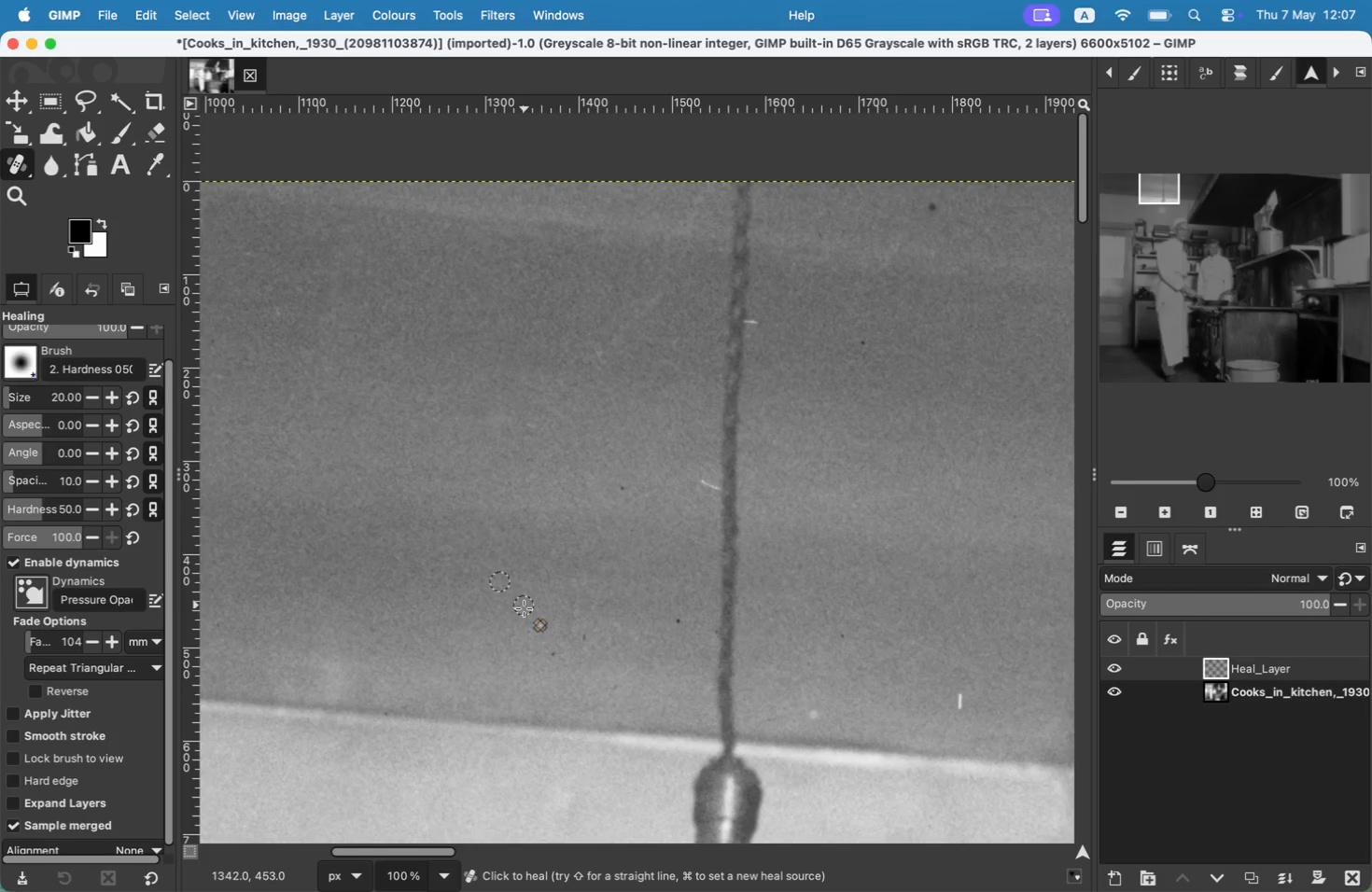 
left_click([582, 637])
 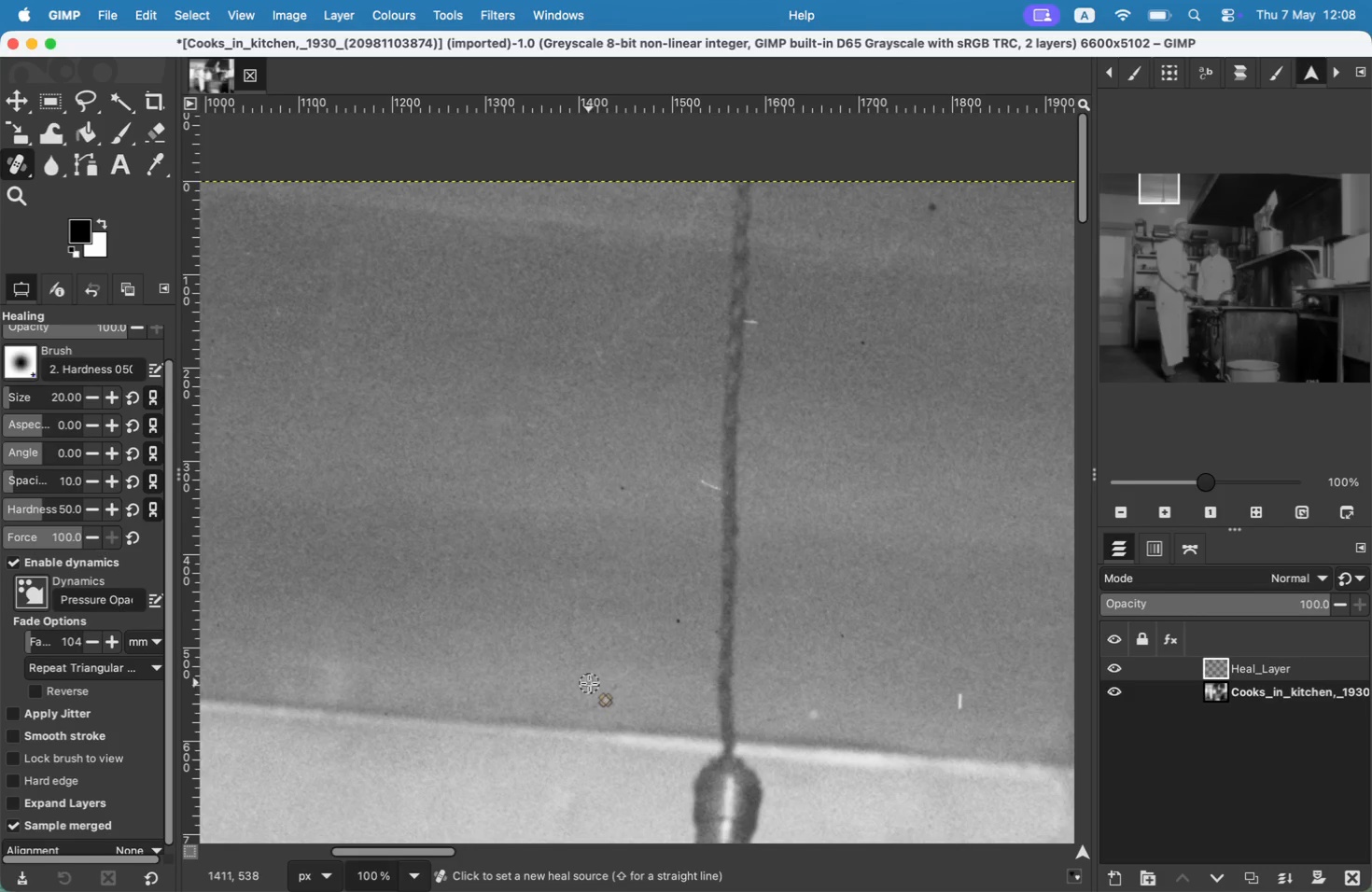 
hold_key(key=CommandLeft, duration=0.31)
 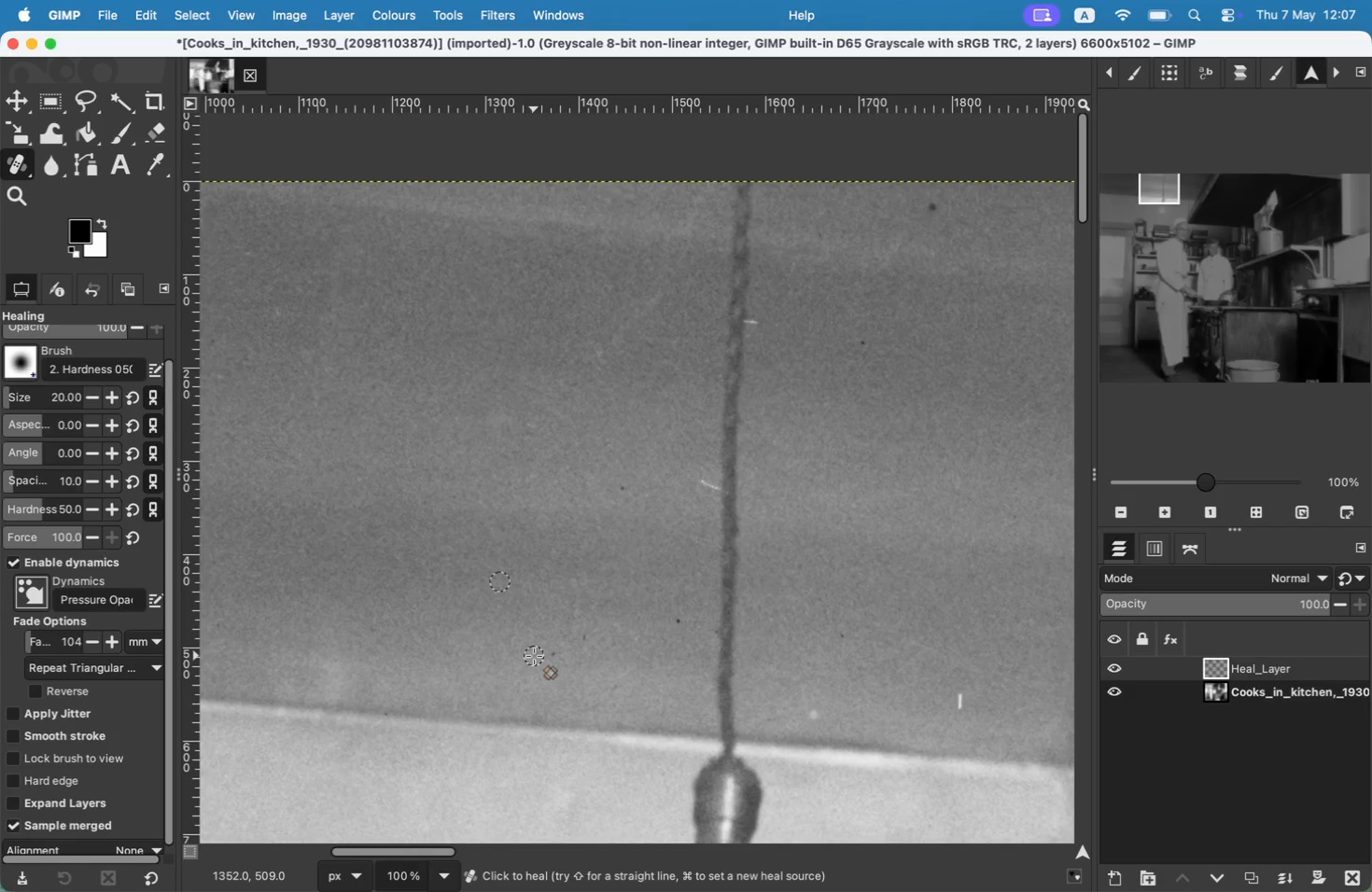 
left_click_drag(start_coordinate=[621, 691], to_coordinate=[613, 692])
 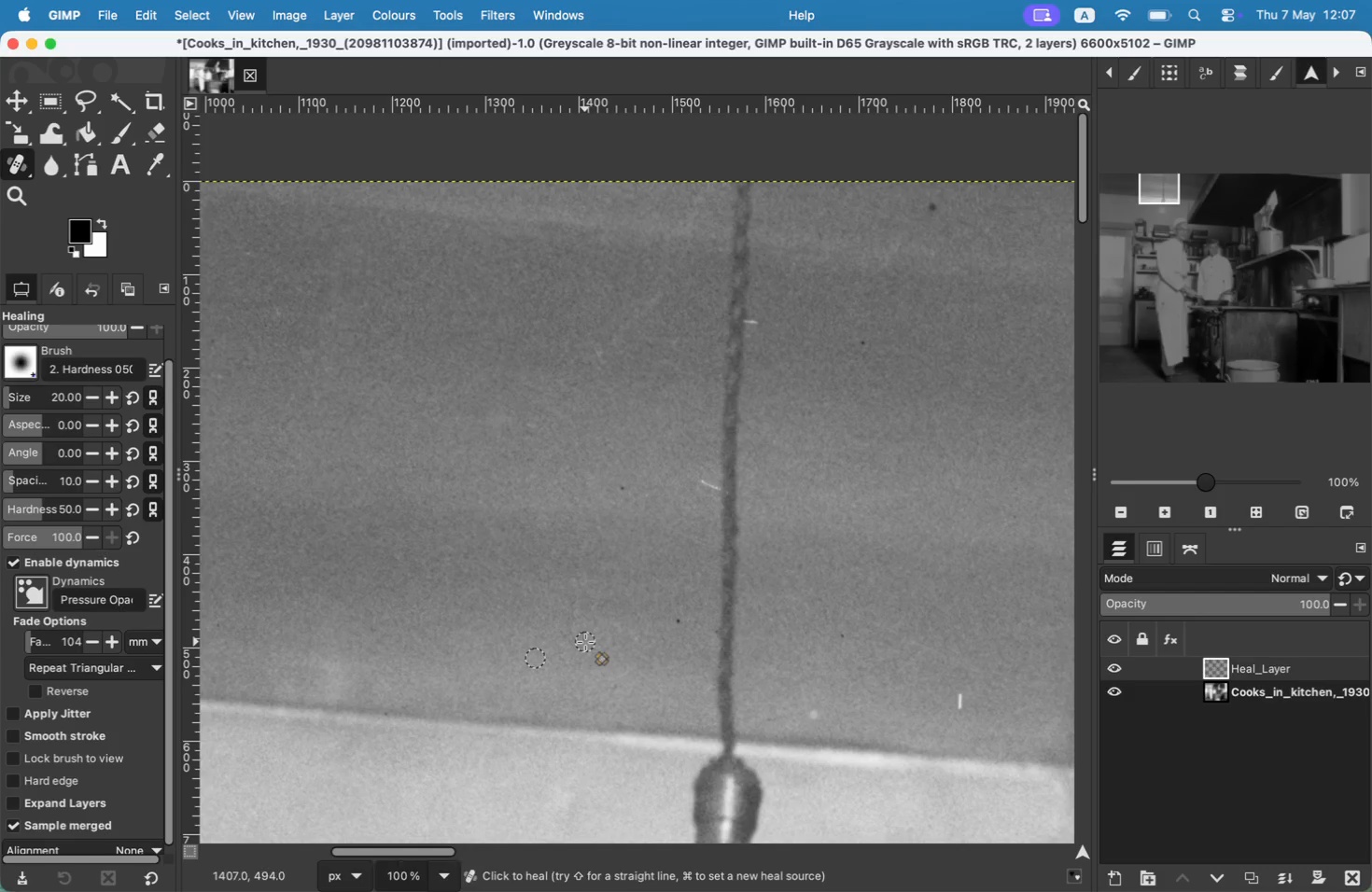 
key(Meta+CommandLeft)
 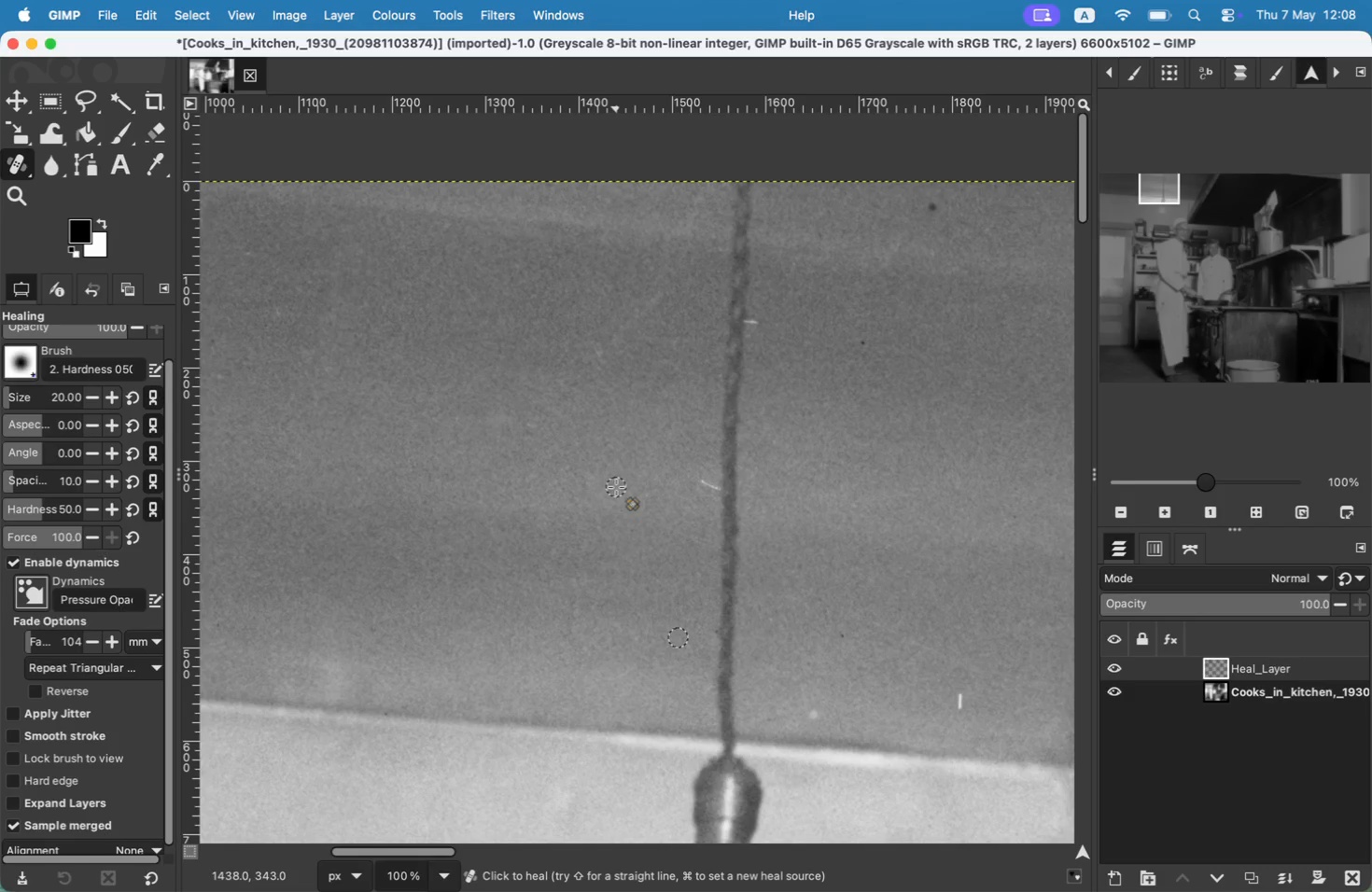 
left_click([605, 490])
 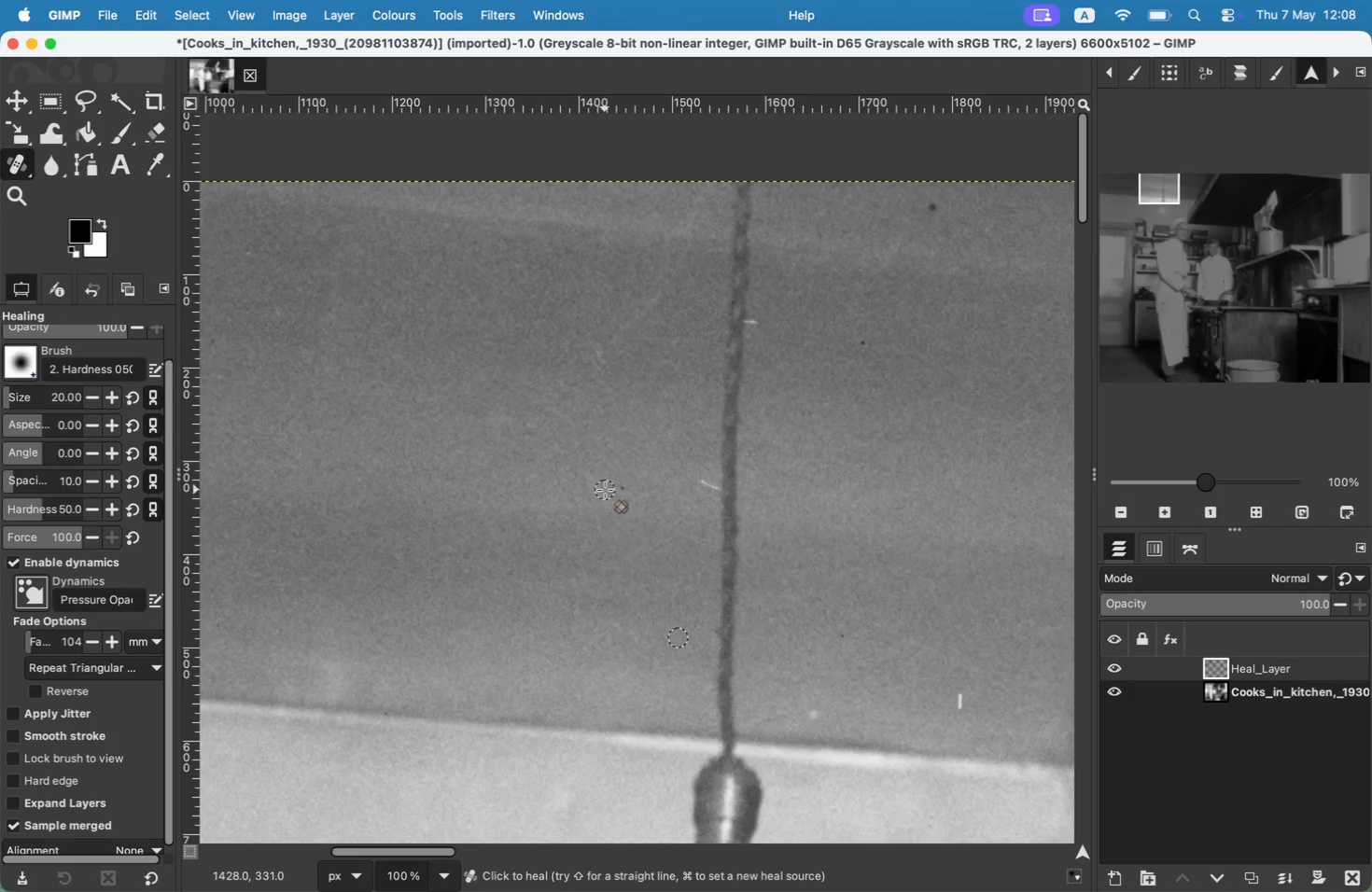 
key(Meta+CommandLeft)
 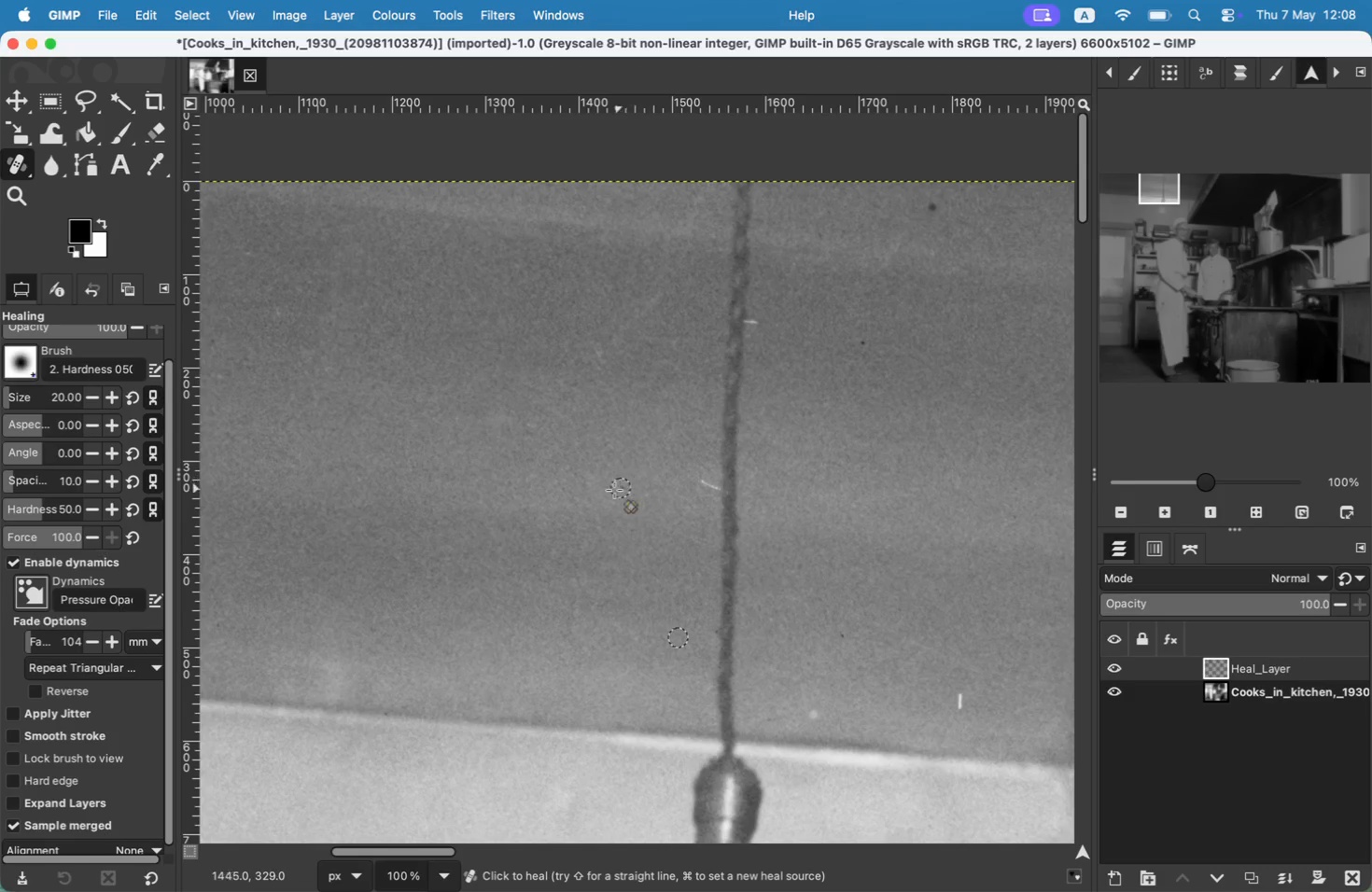 
hold_key(key=CommandLeft, duration=0.3)
 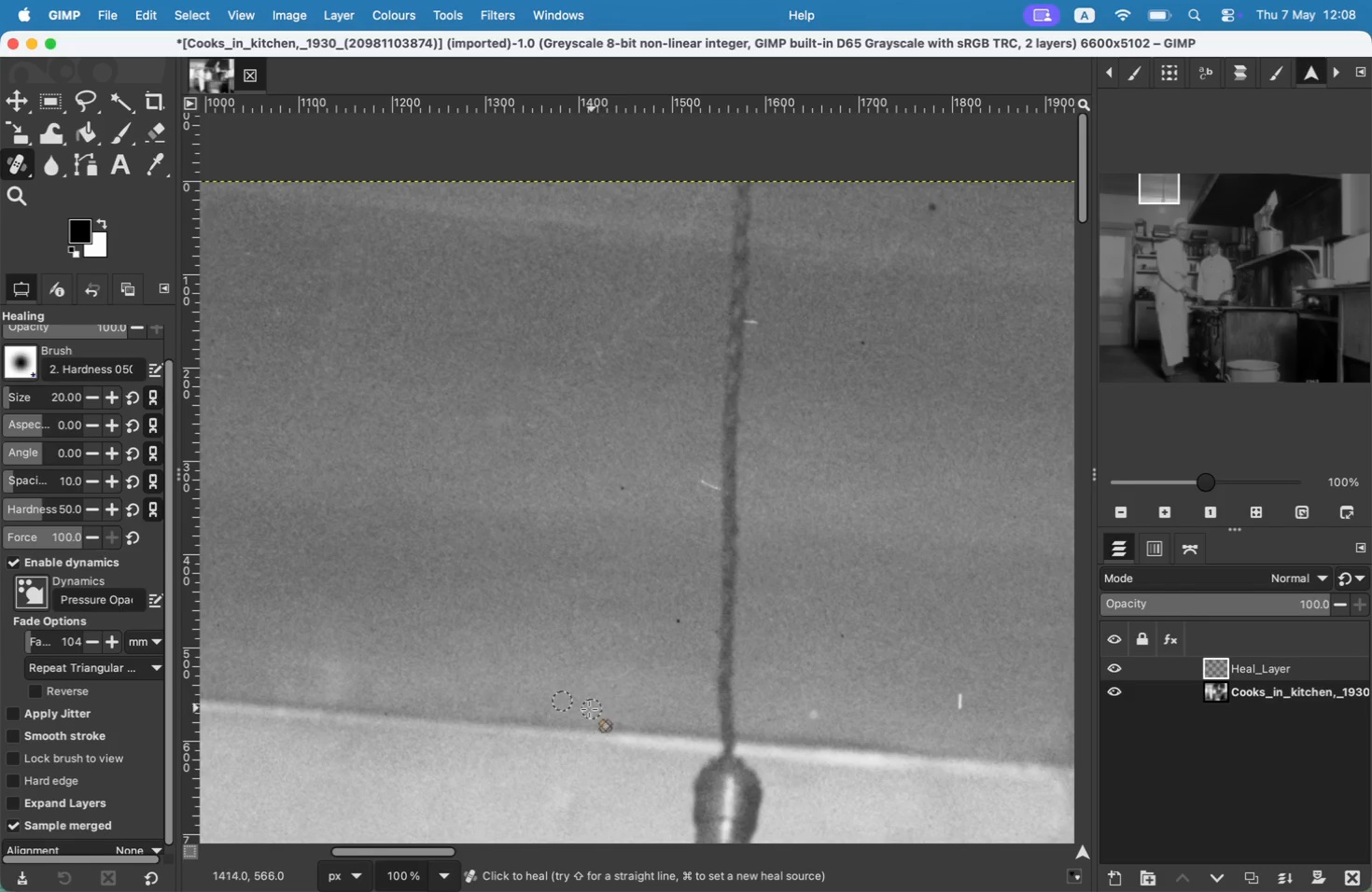 
left_click_drag(start_coordinate=[622, 486], to_coordinate=[624, 493])
 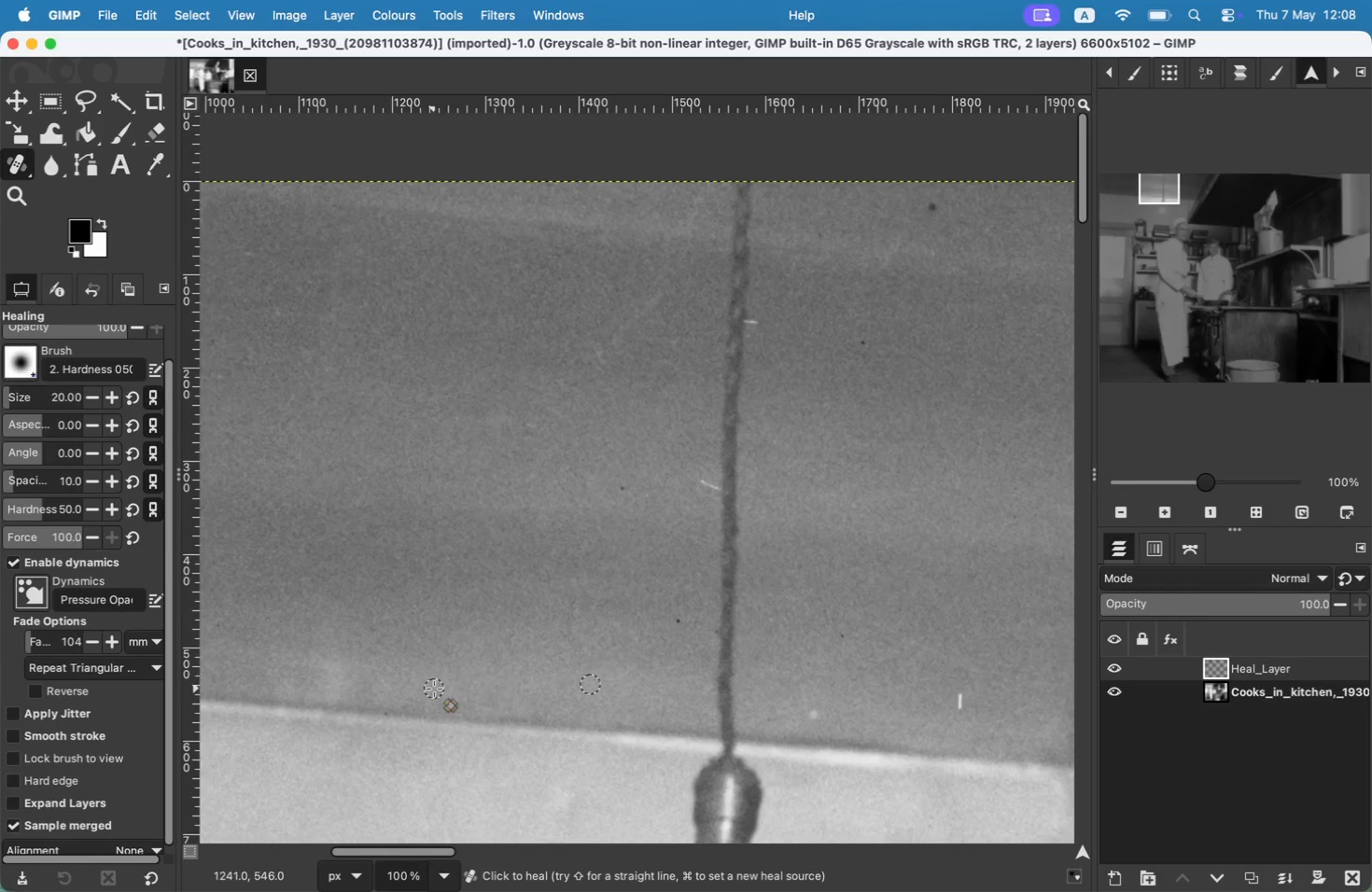 
hold_key(key=Space, duration=0.64)
 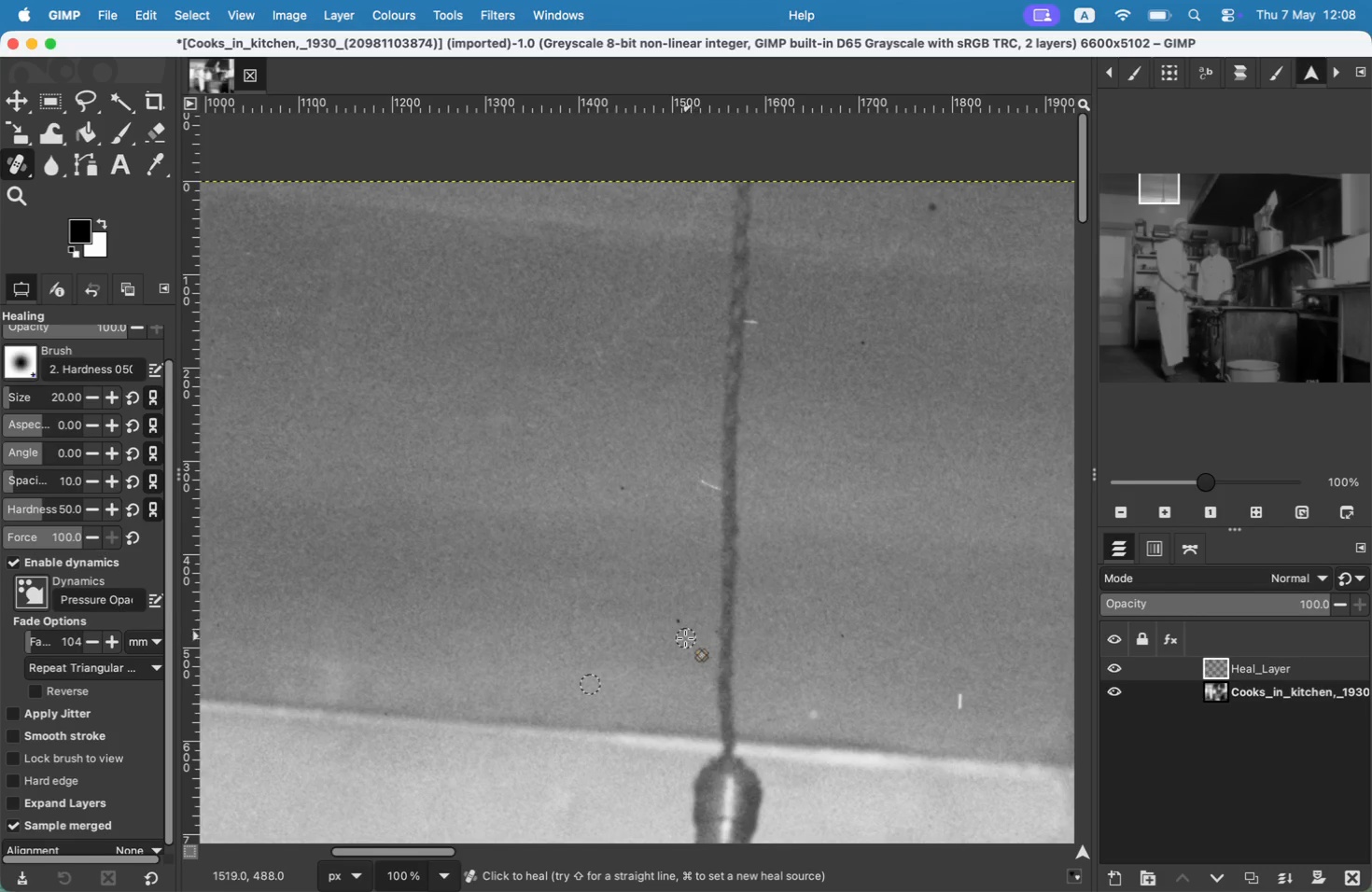 
hold_key(key=CommandLeft, duration=1.99)
left_click([693, 574])
 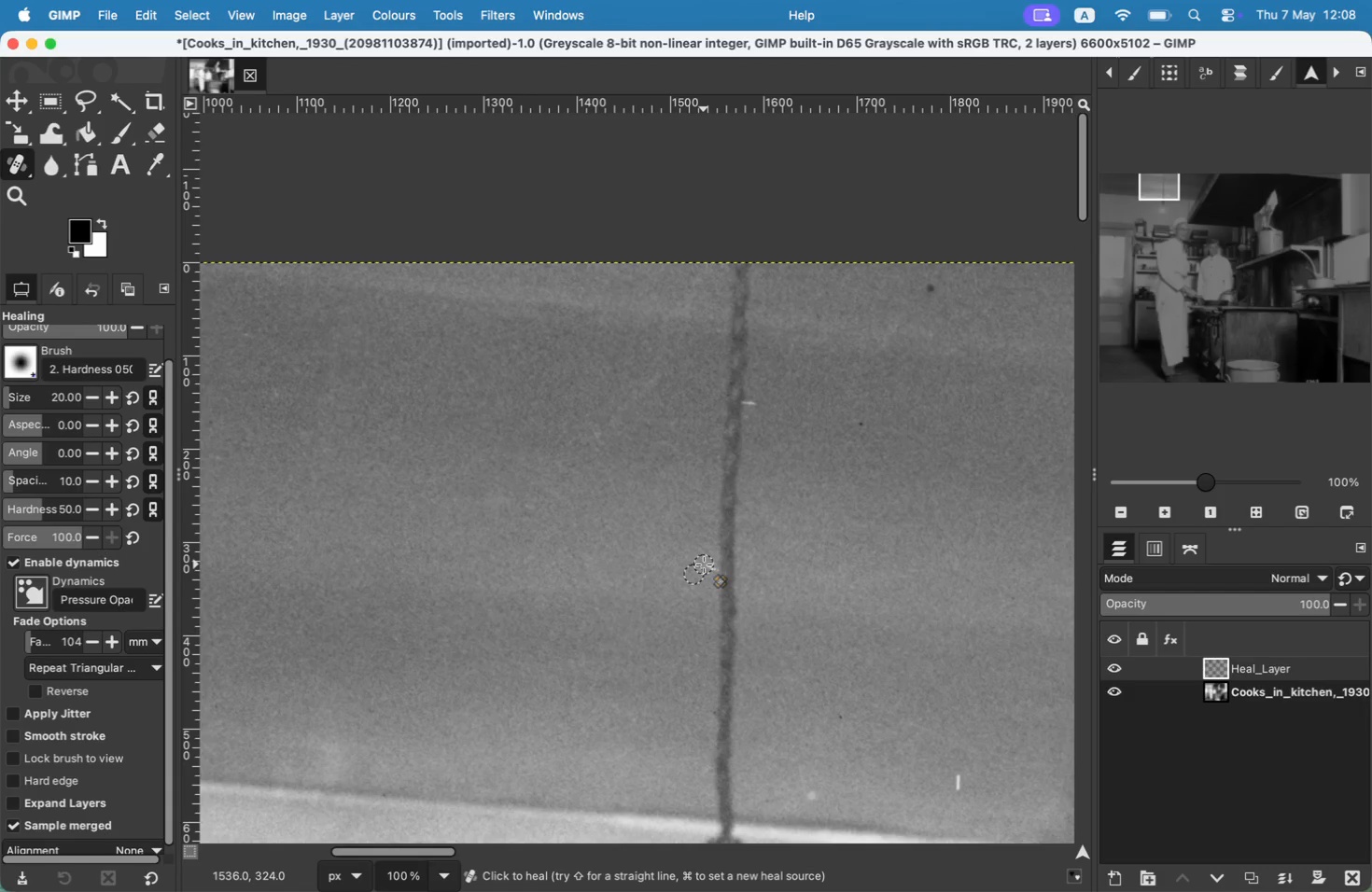 
left_click_drag(start_coordinate=[694, 566], to_coordinate=[701, 566])
 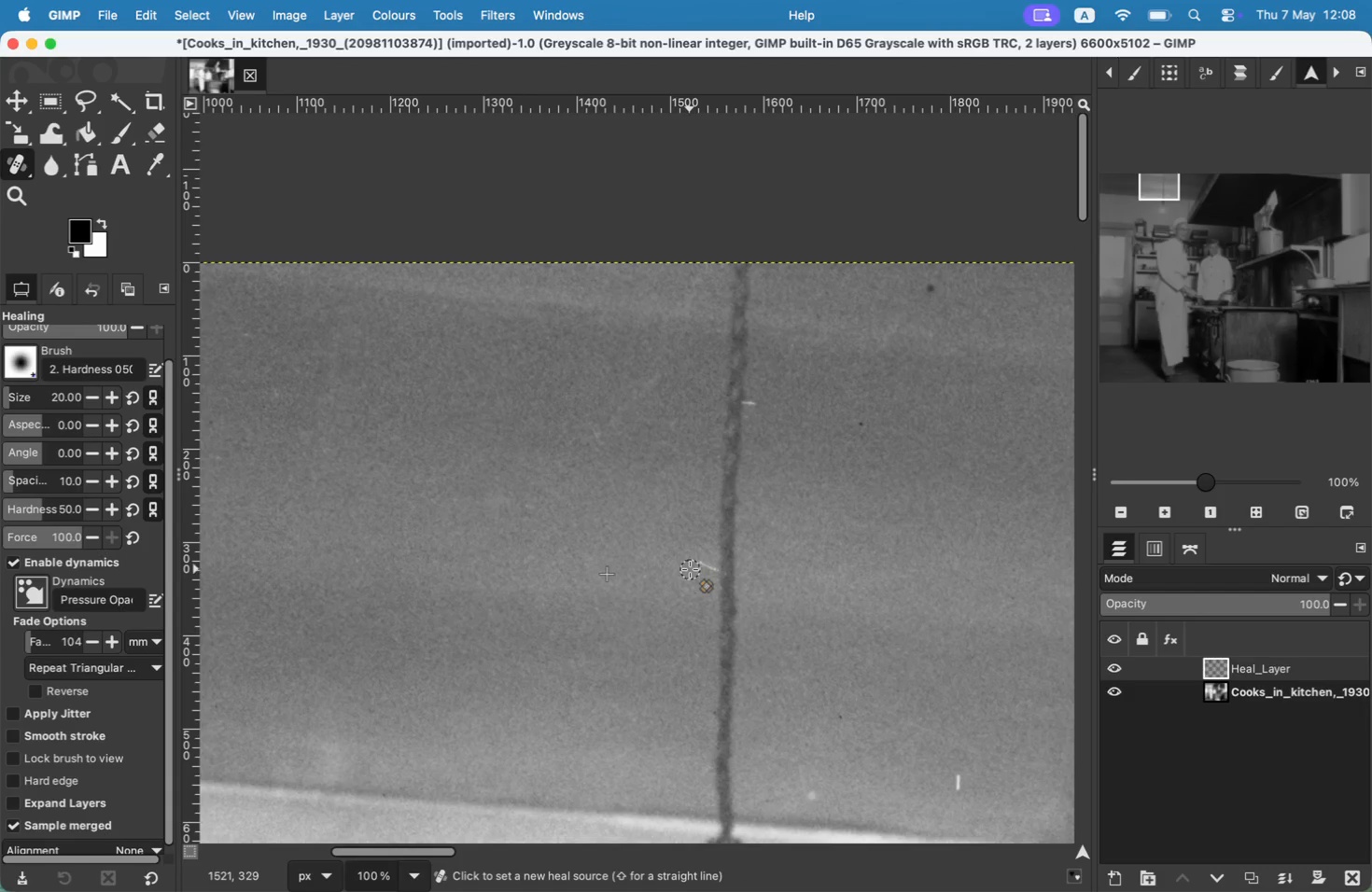 
double_click([708, 567])
 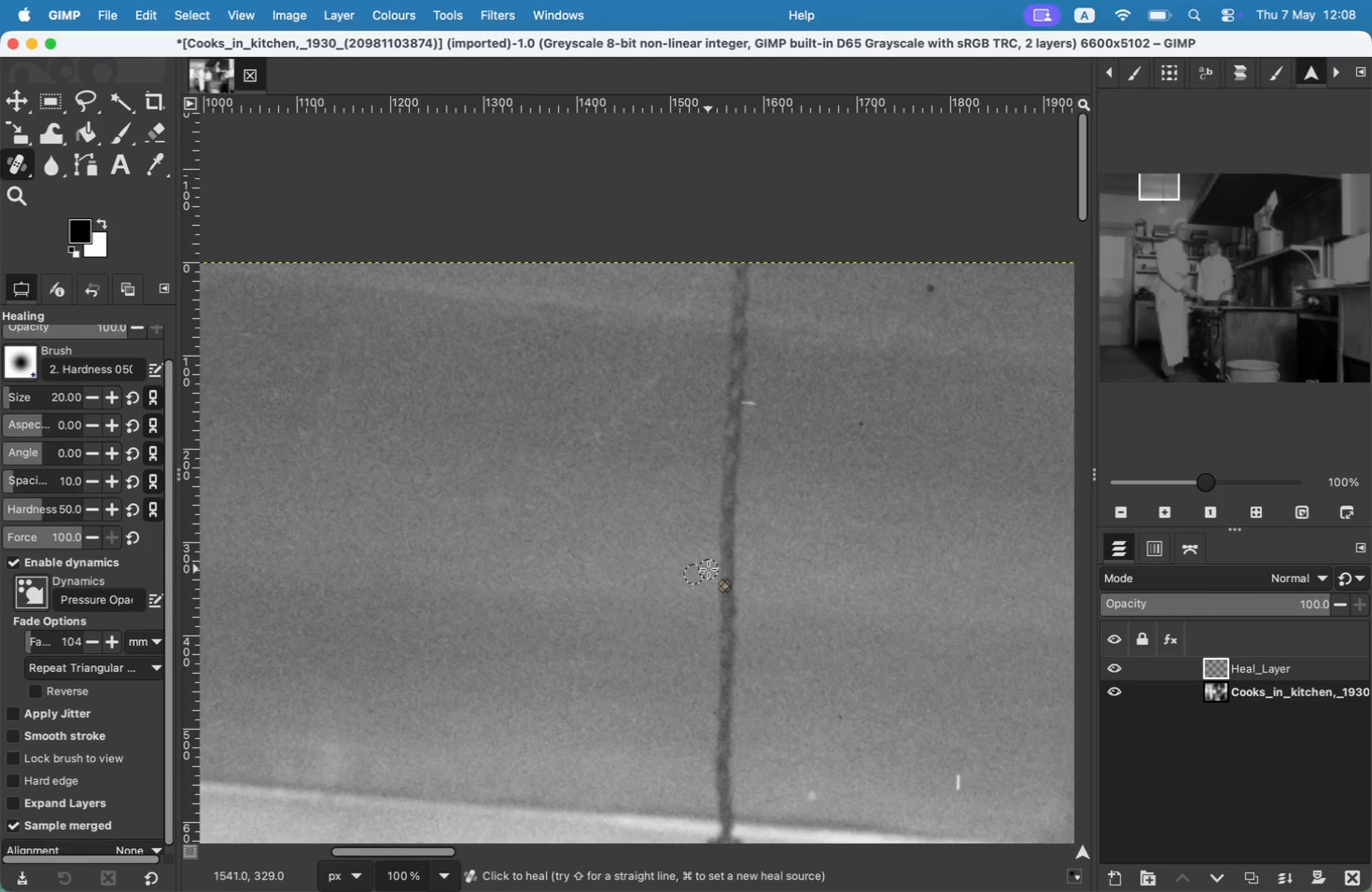 
left_click([709, 571])
 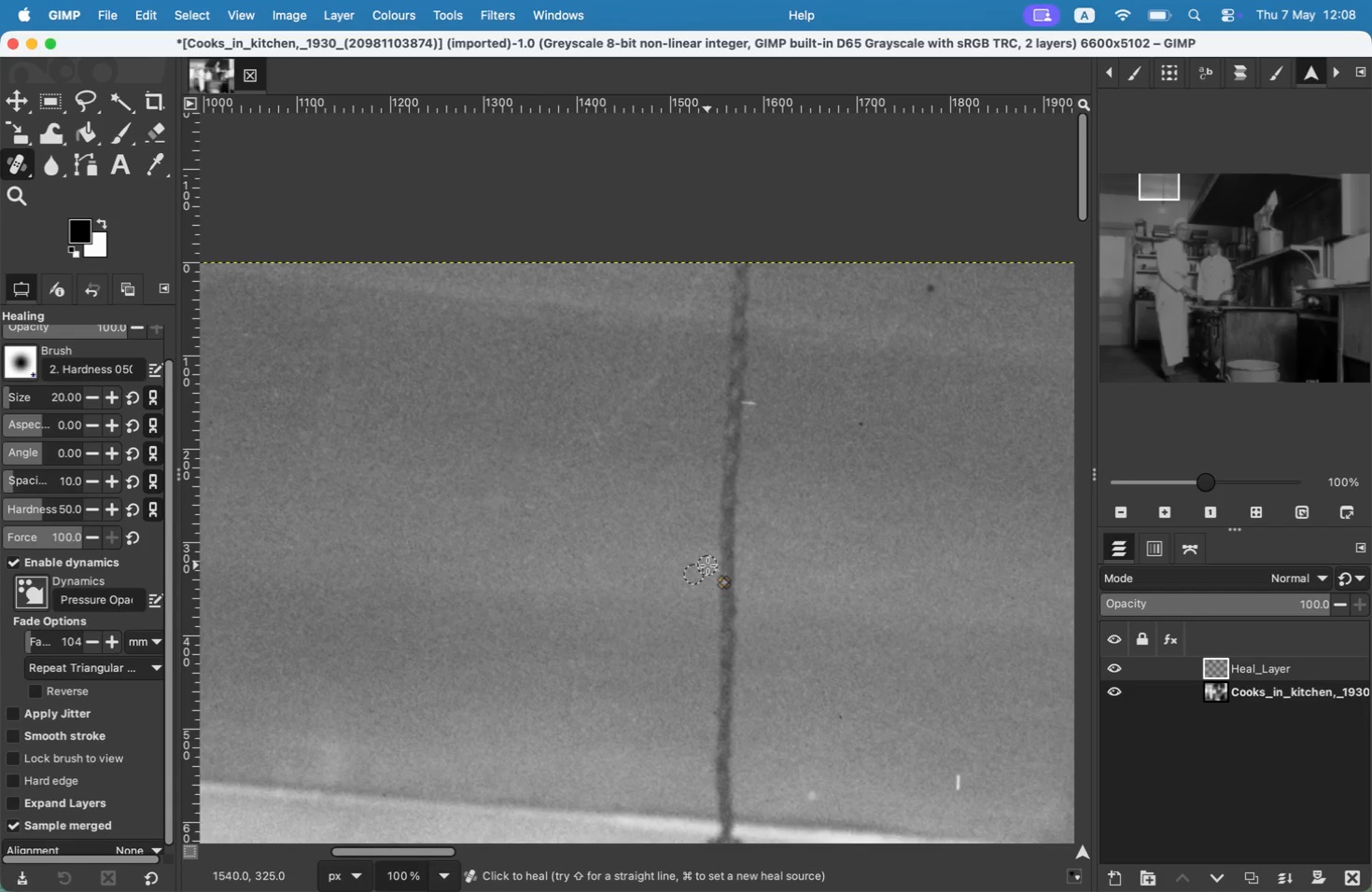 
left_click([713, 569])
 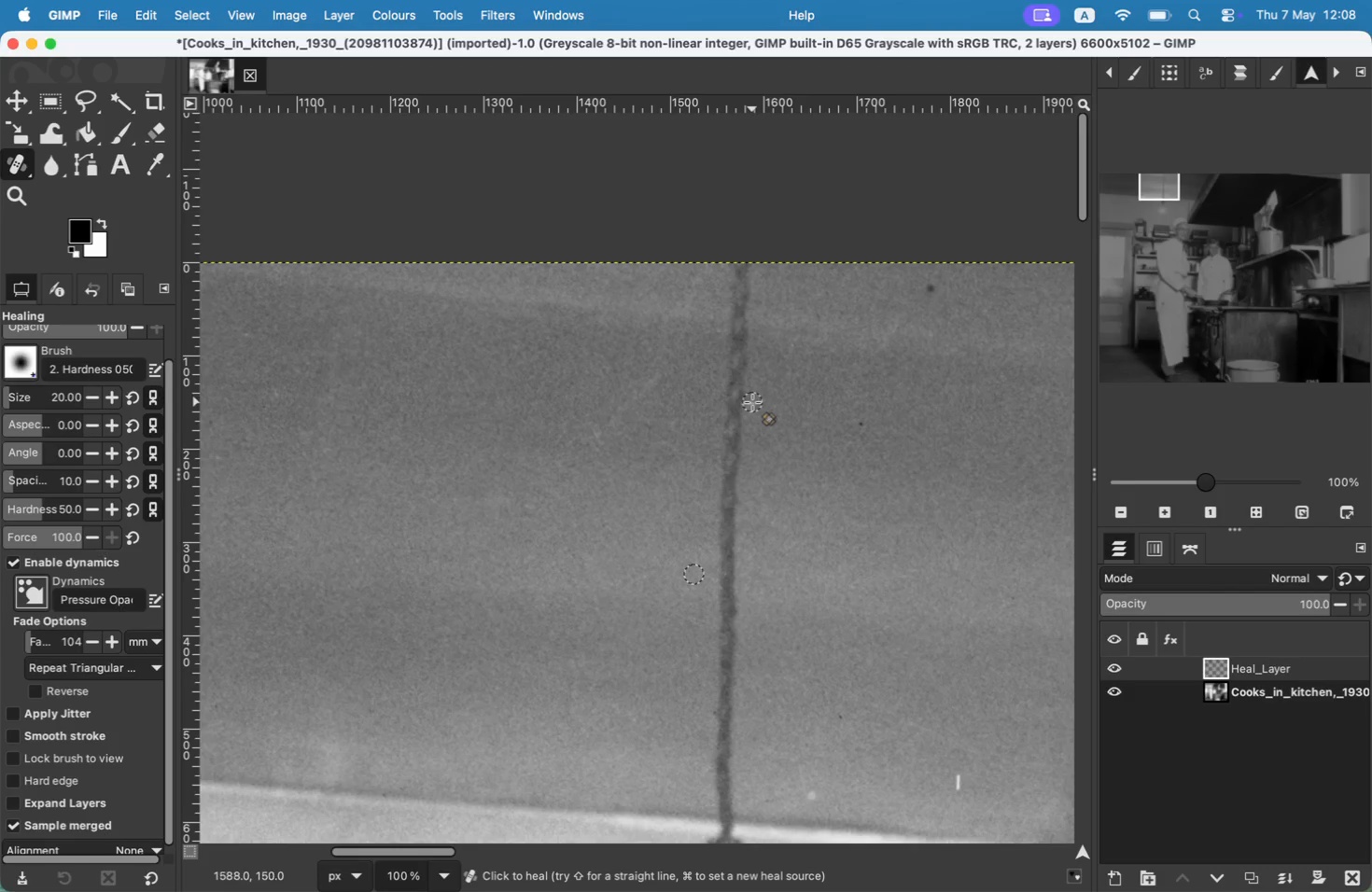 
key(Meta+CommandLeft)
 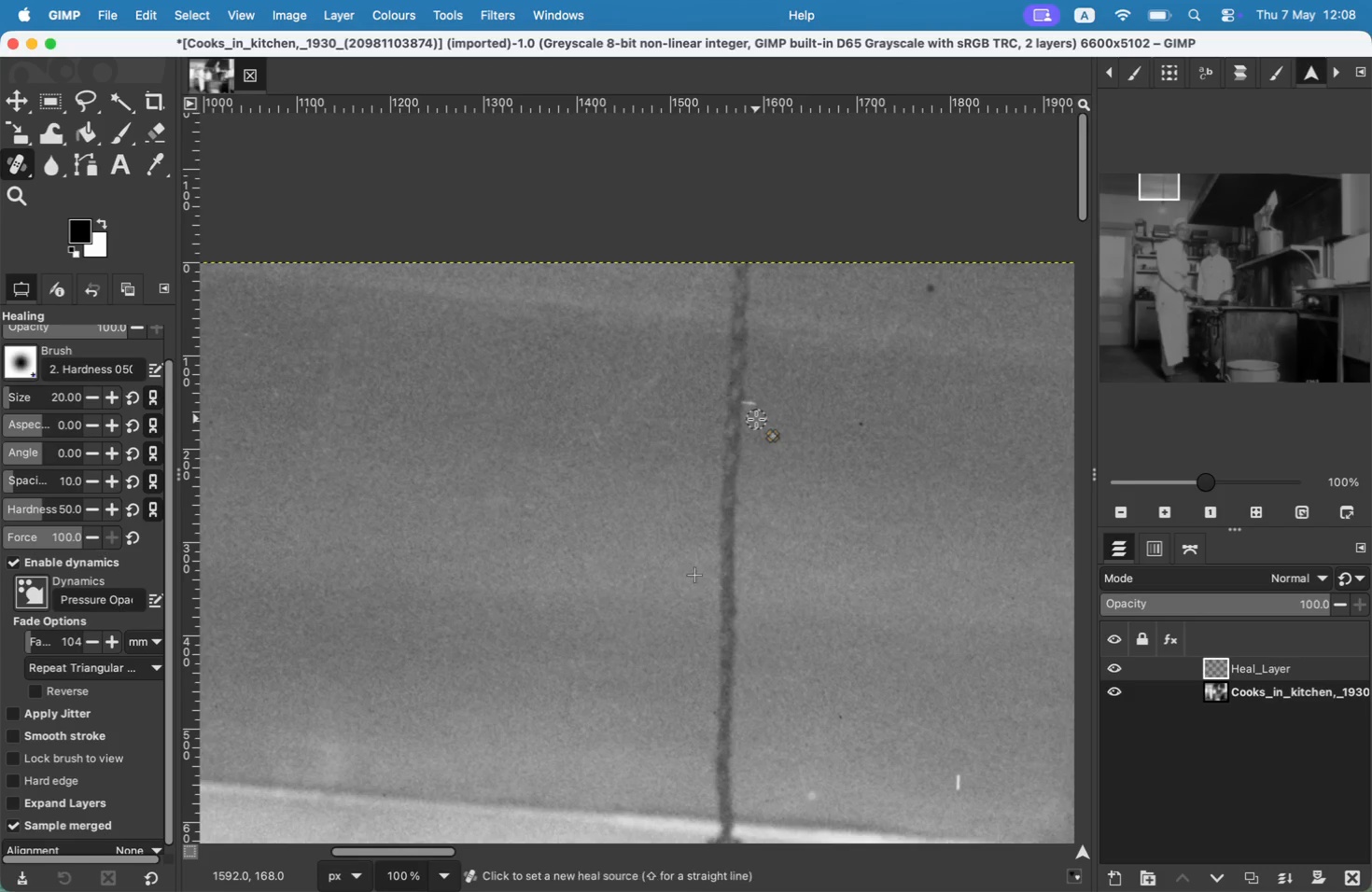 
left_click([756, 419])
 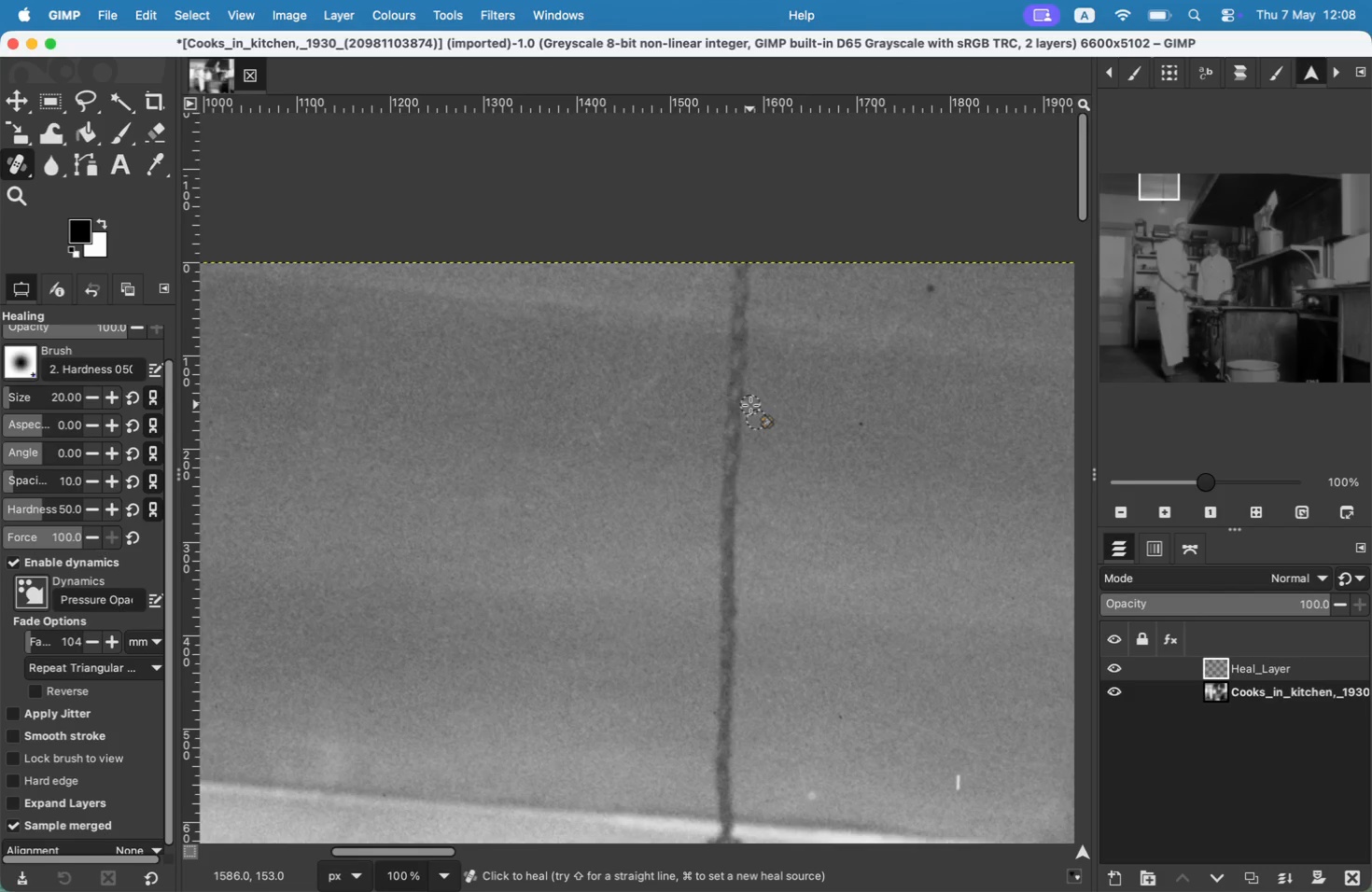 
left_click([748, 403])
 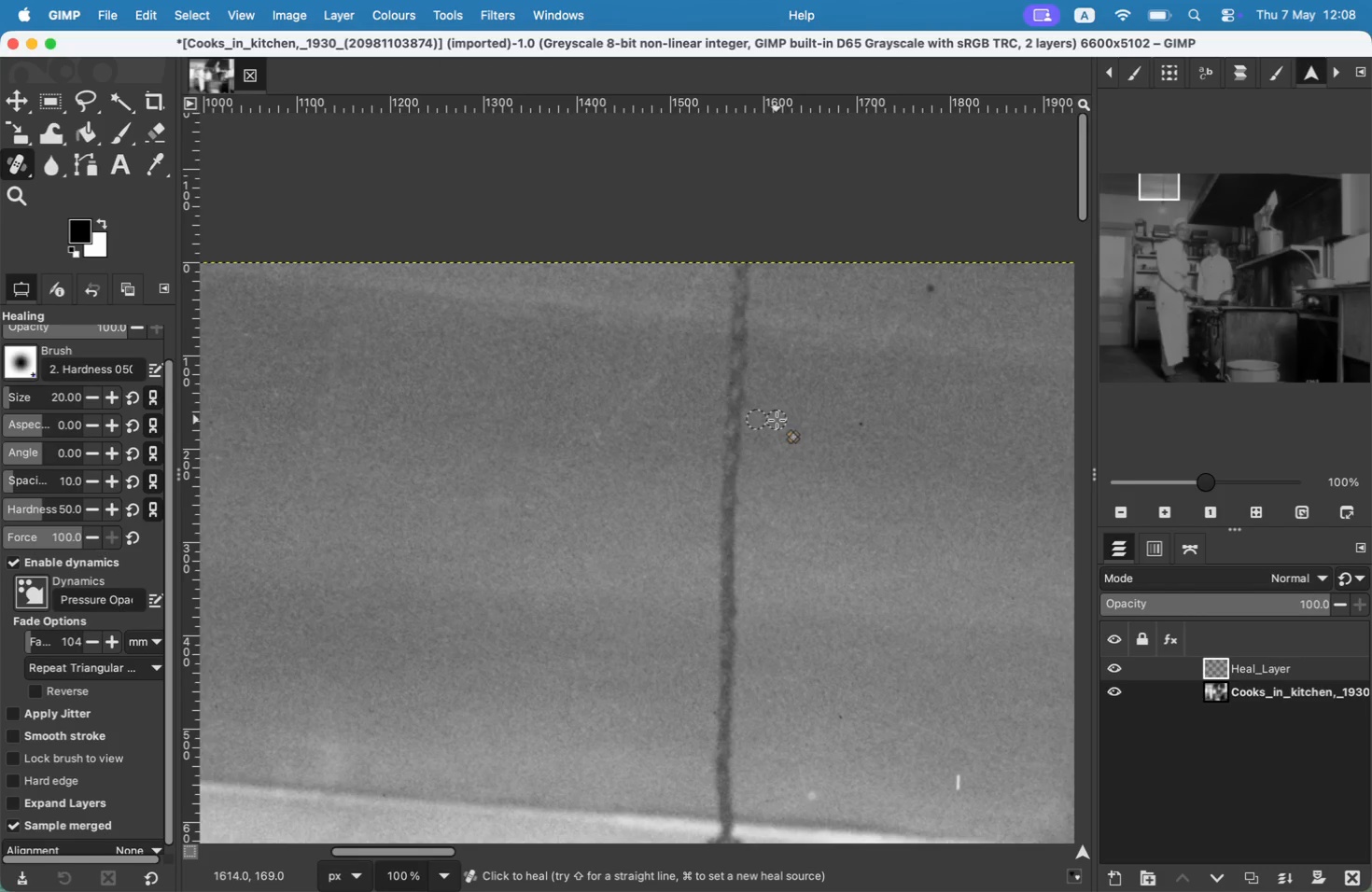 
key(Meta+CommandLeft)
 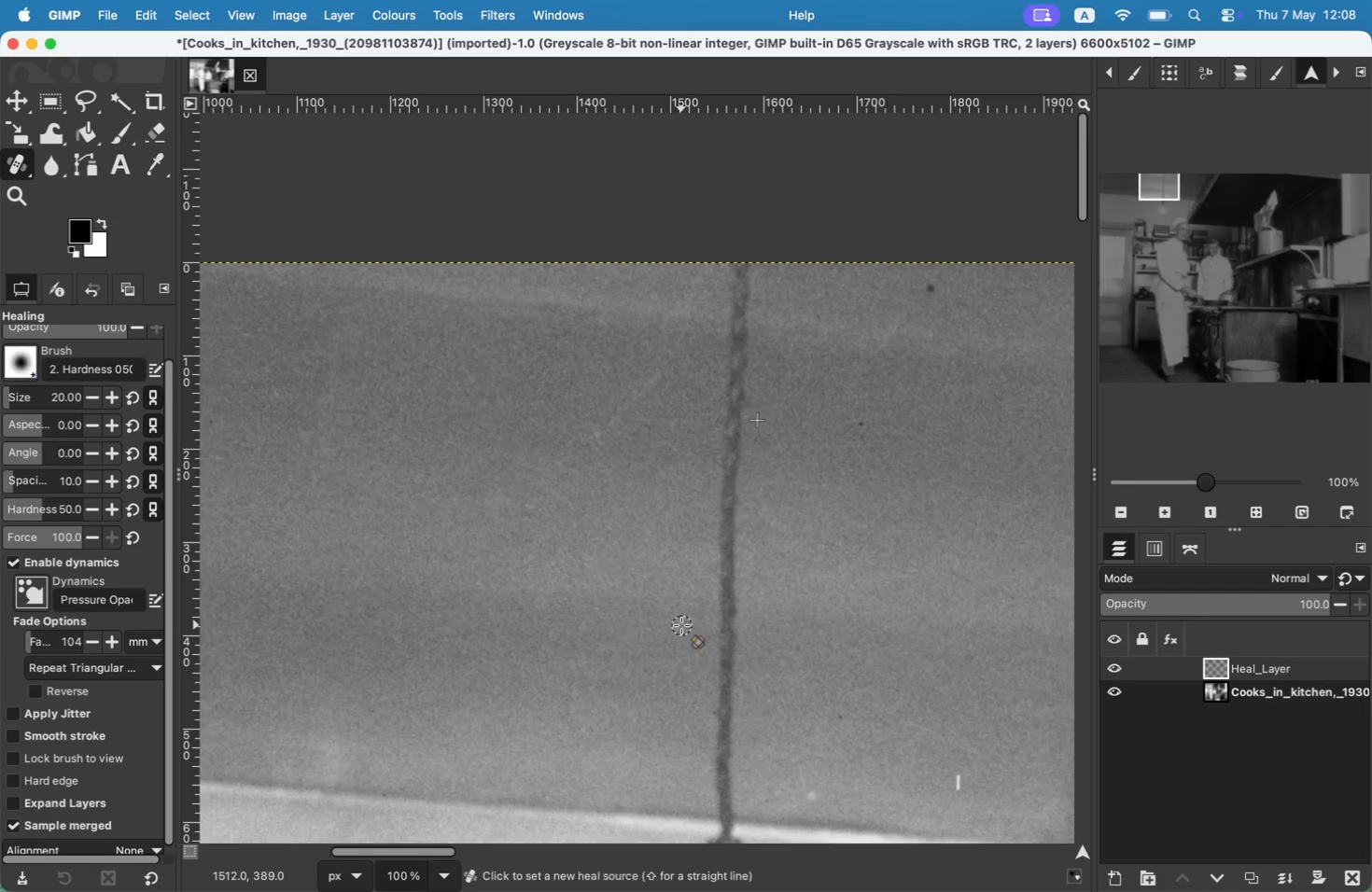 
left_click([681, 625])
 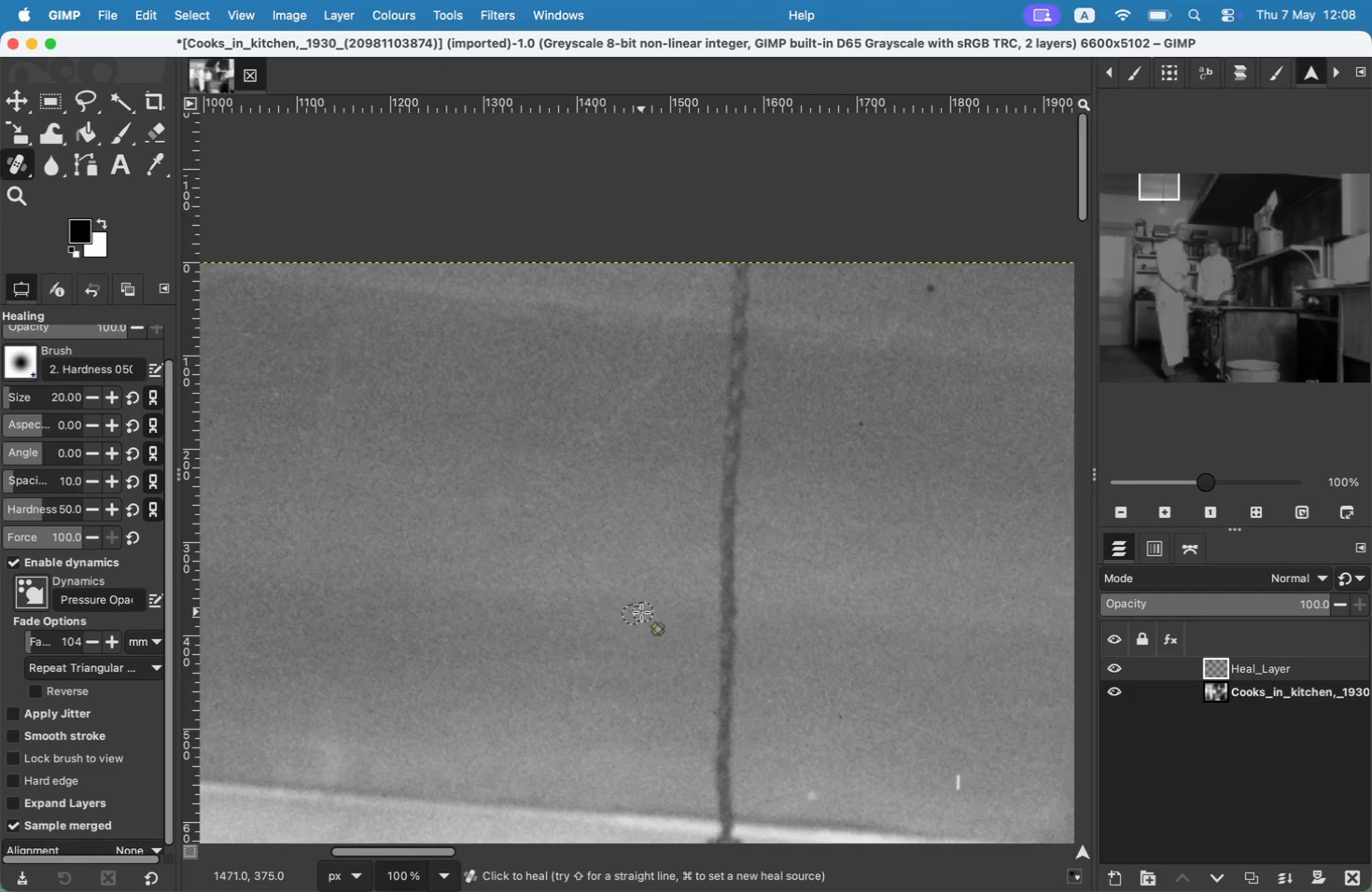 
left_click_drag(start_coordinate=[695, 624], to_coordinate=[596, 599])
 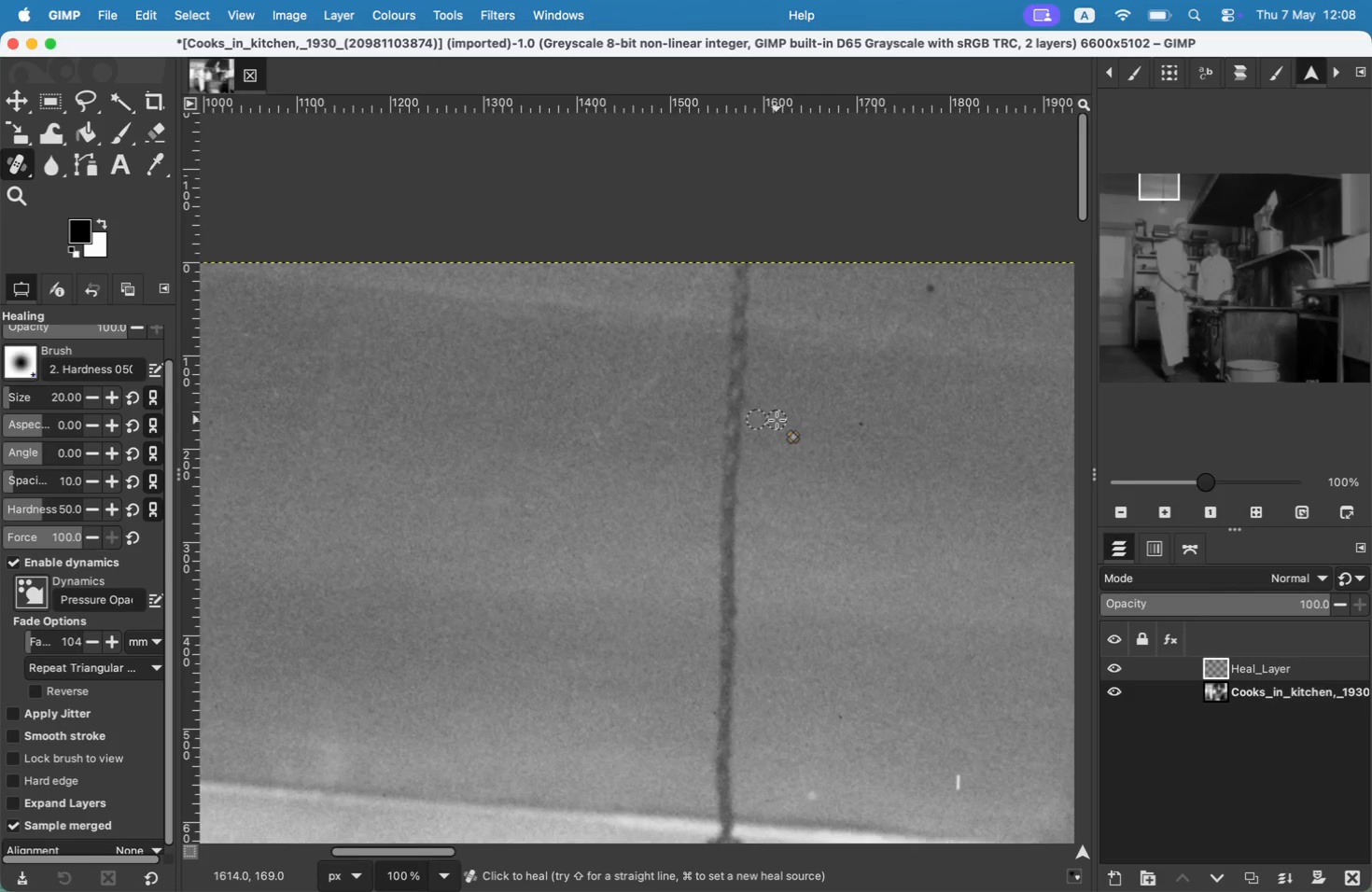 
hold_key(key=CommandLeft, duration=0.7)
left_click_drag(start_coordinate=[665, 623], to_coordinate=[665, 637])
 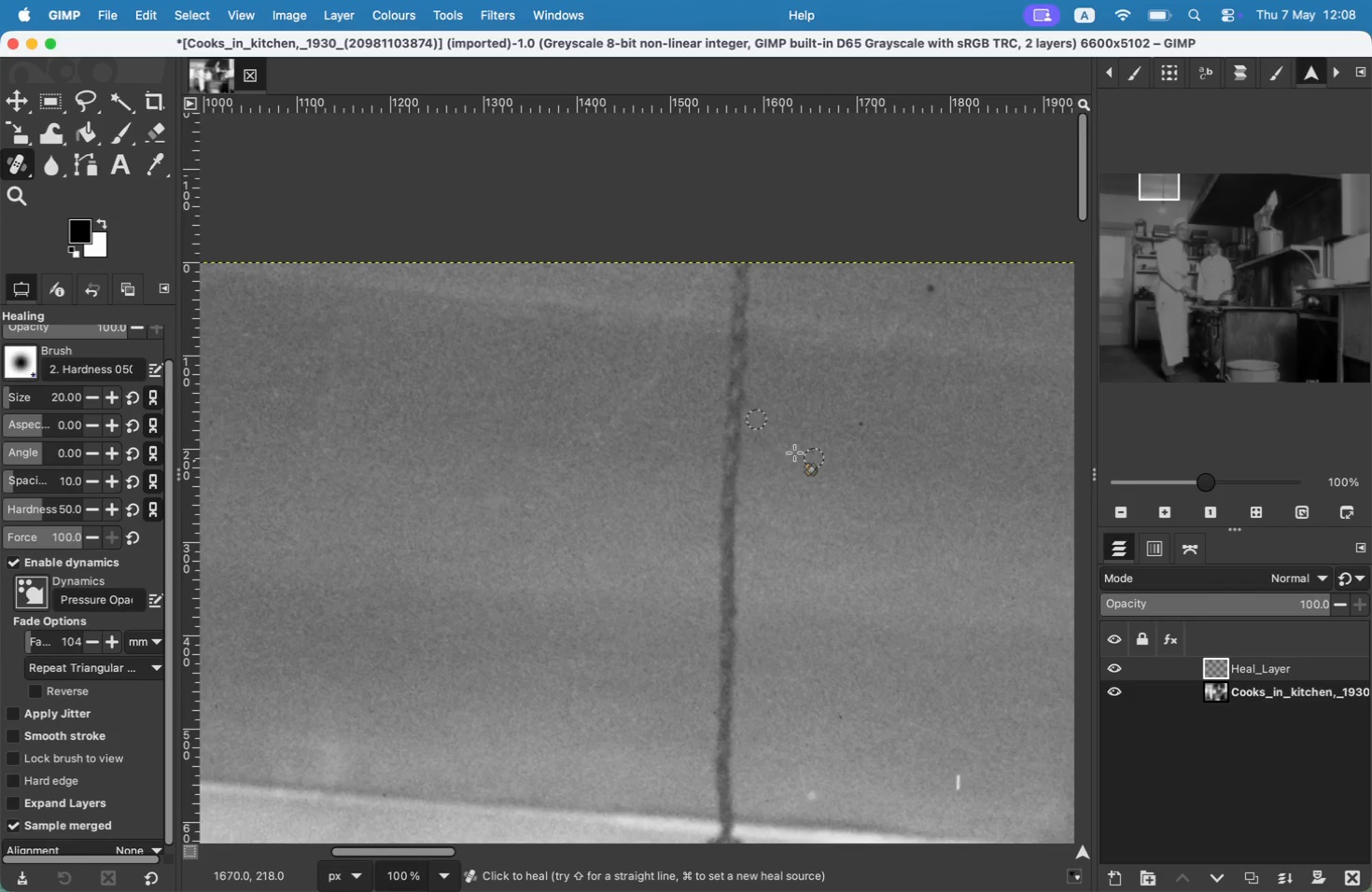 
left_click_drag(start_coordinate=[693, 623], to_coordinate=[640, 606])
 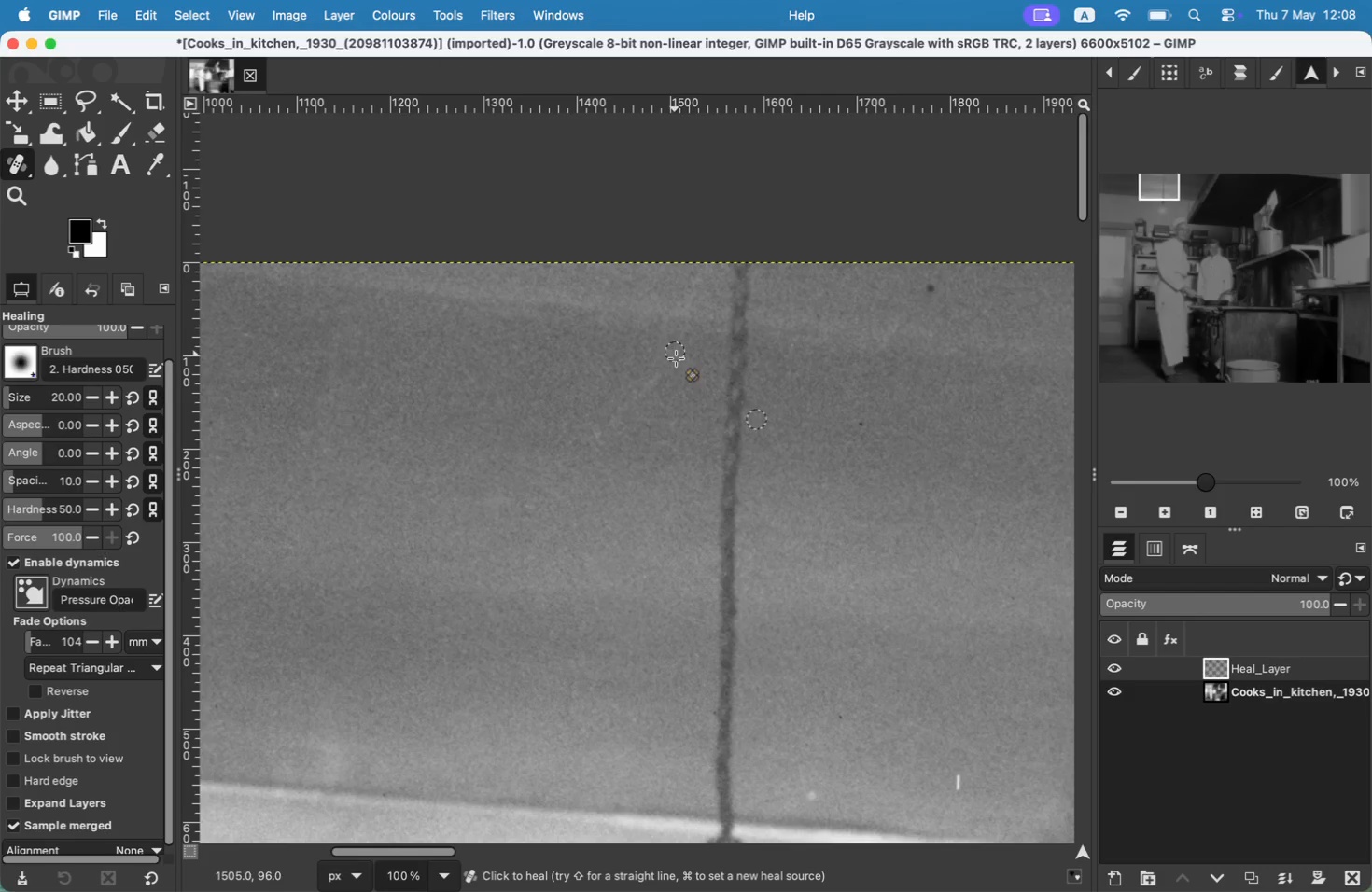 
hold_key(key=CommandLeft, duration=0.34)
left_click([609, 606])
 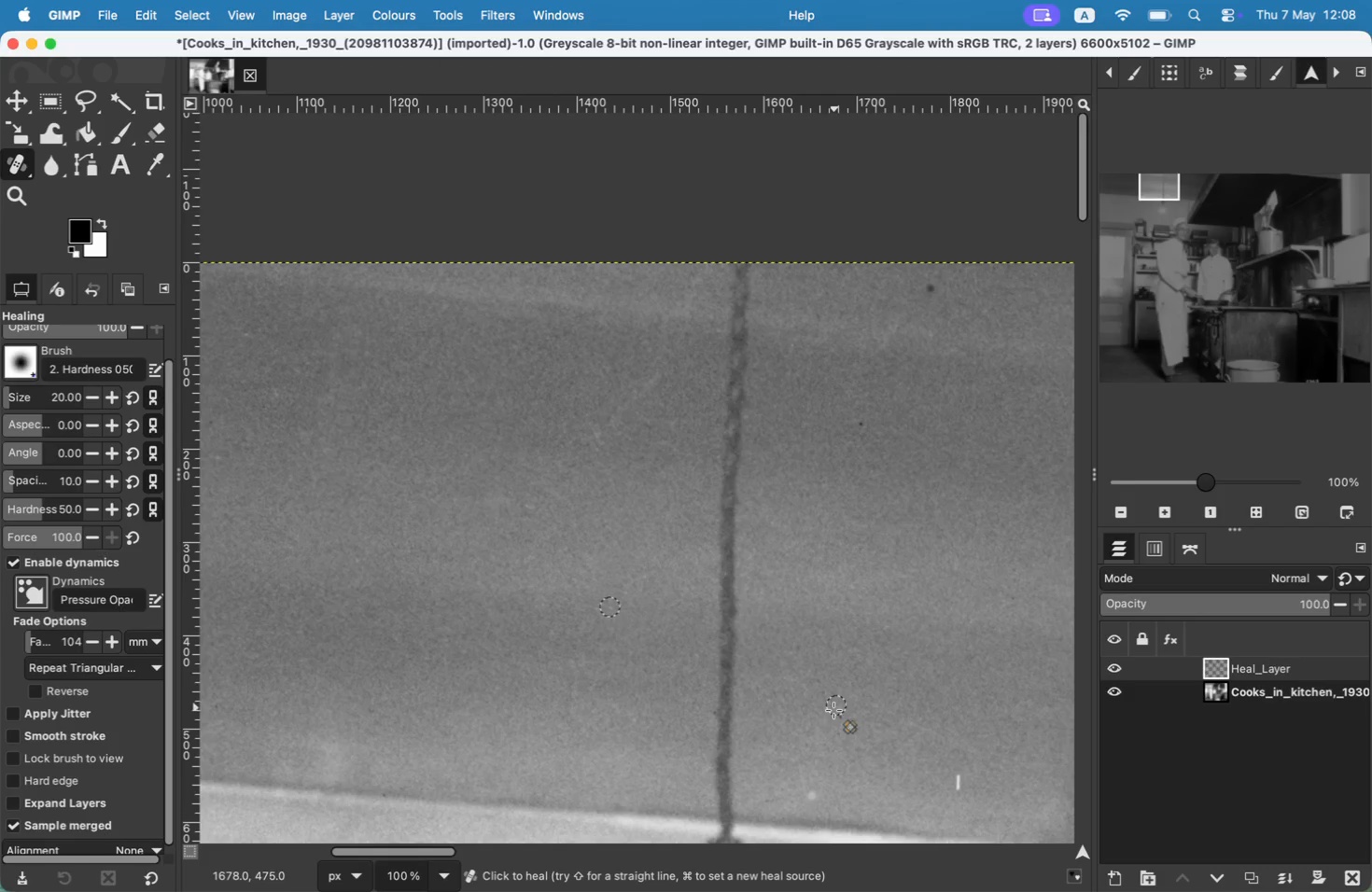 
left_click_drag(start_coordinate=[624, 592], to_coordinate=[556, 562])
 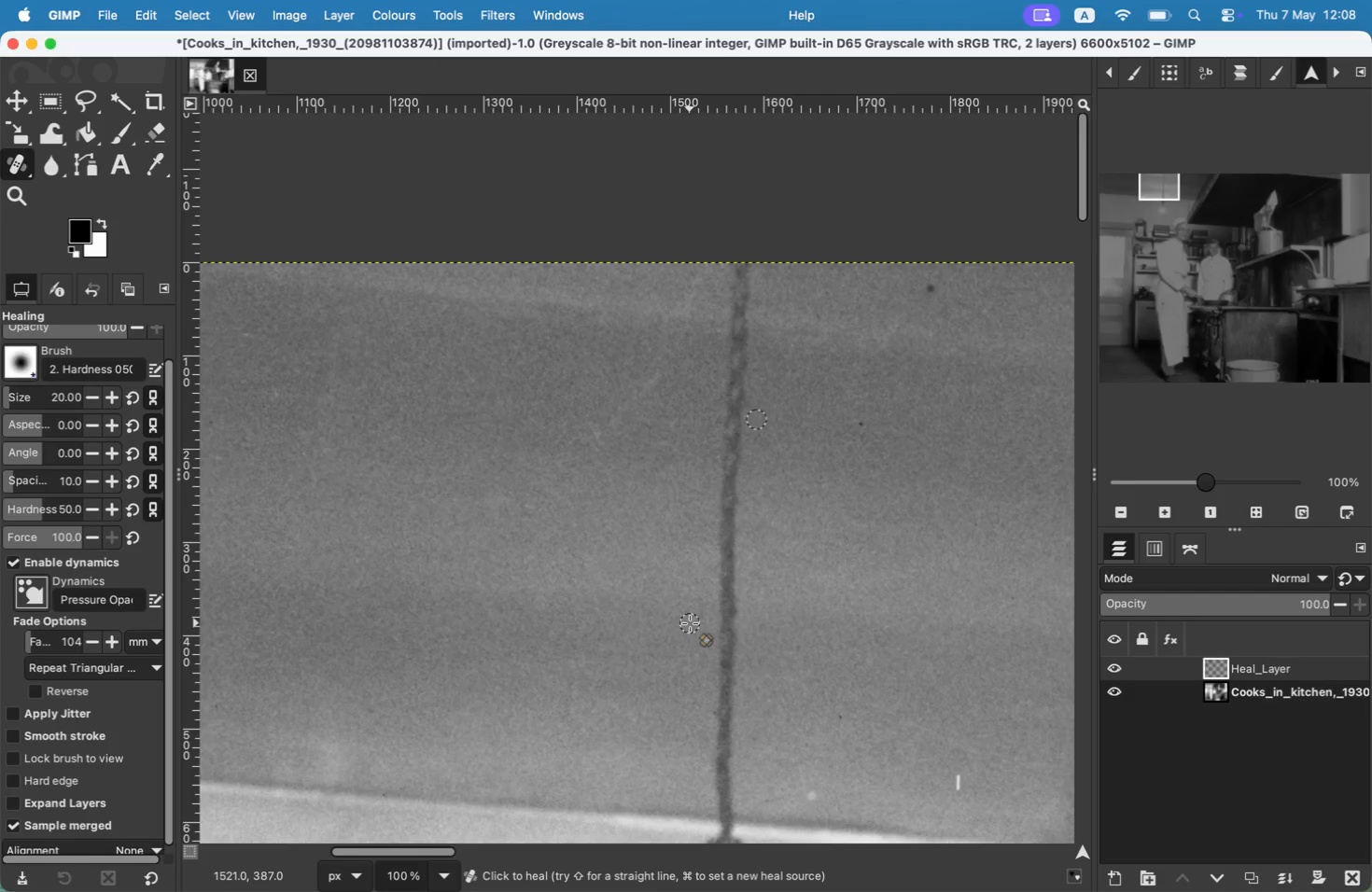 
hold_key(key=CommandLeft, duration=0.61)
left_click([790, 780])
 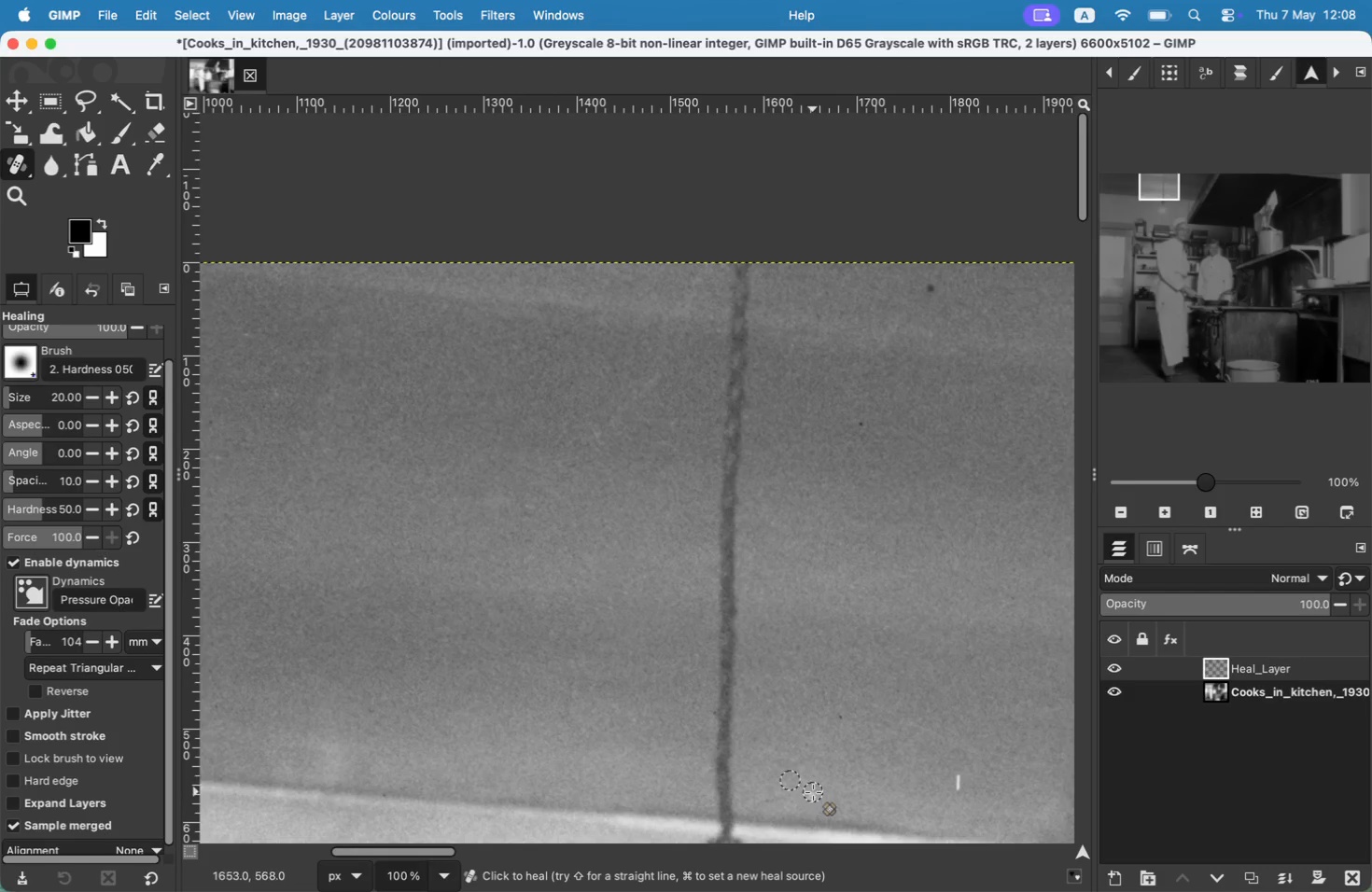 
left_click([816, 798])
 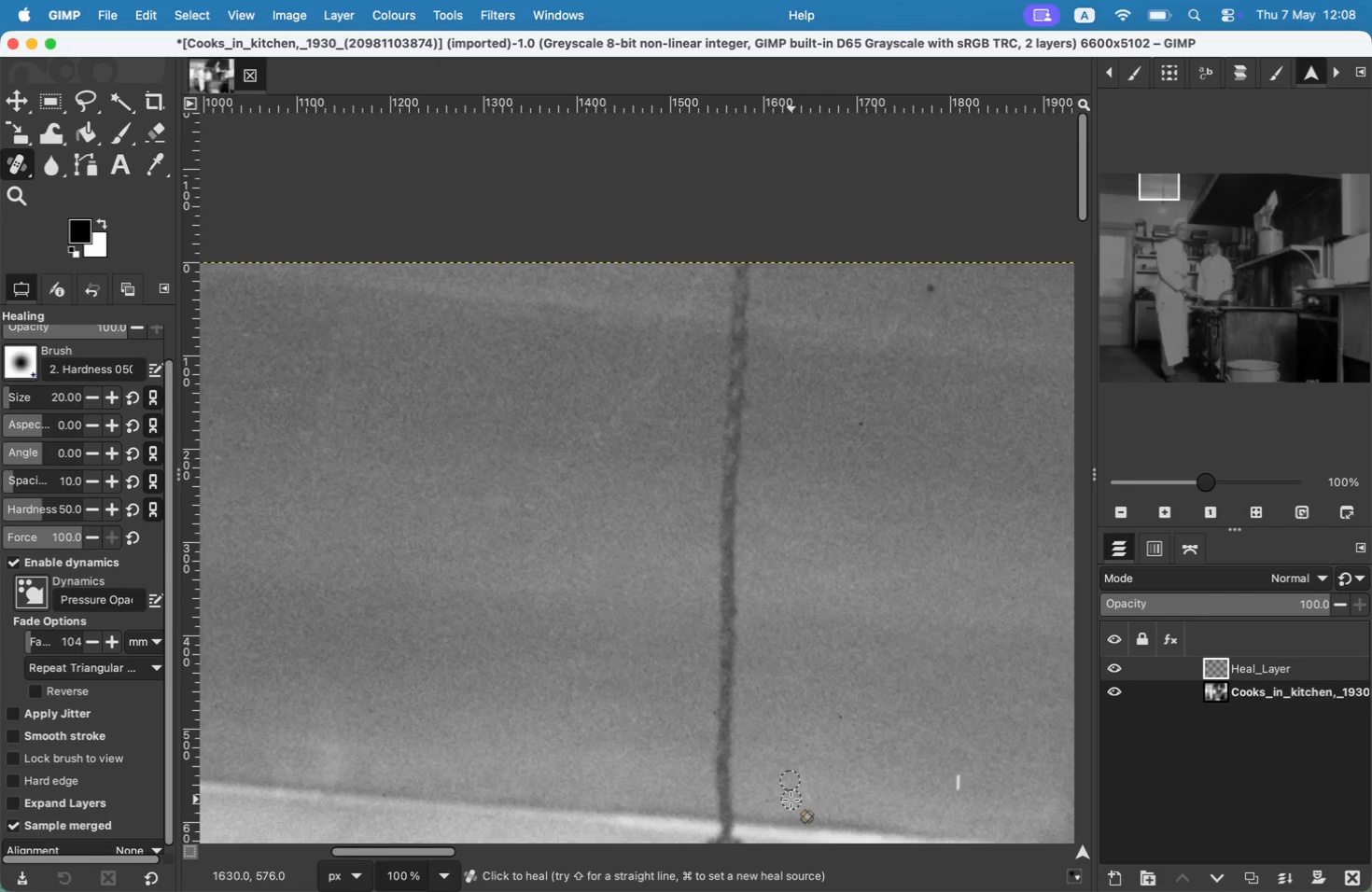 
left_click_drag(start_coordinate=[773, 799], to_coordinate=[784, 796])
 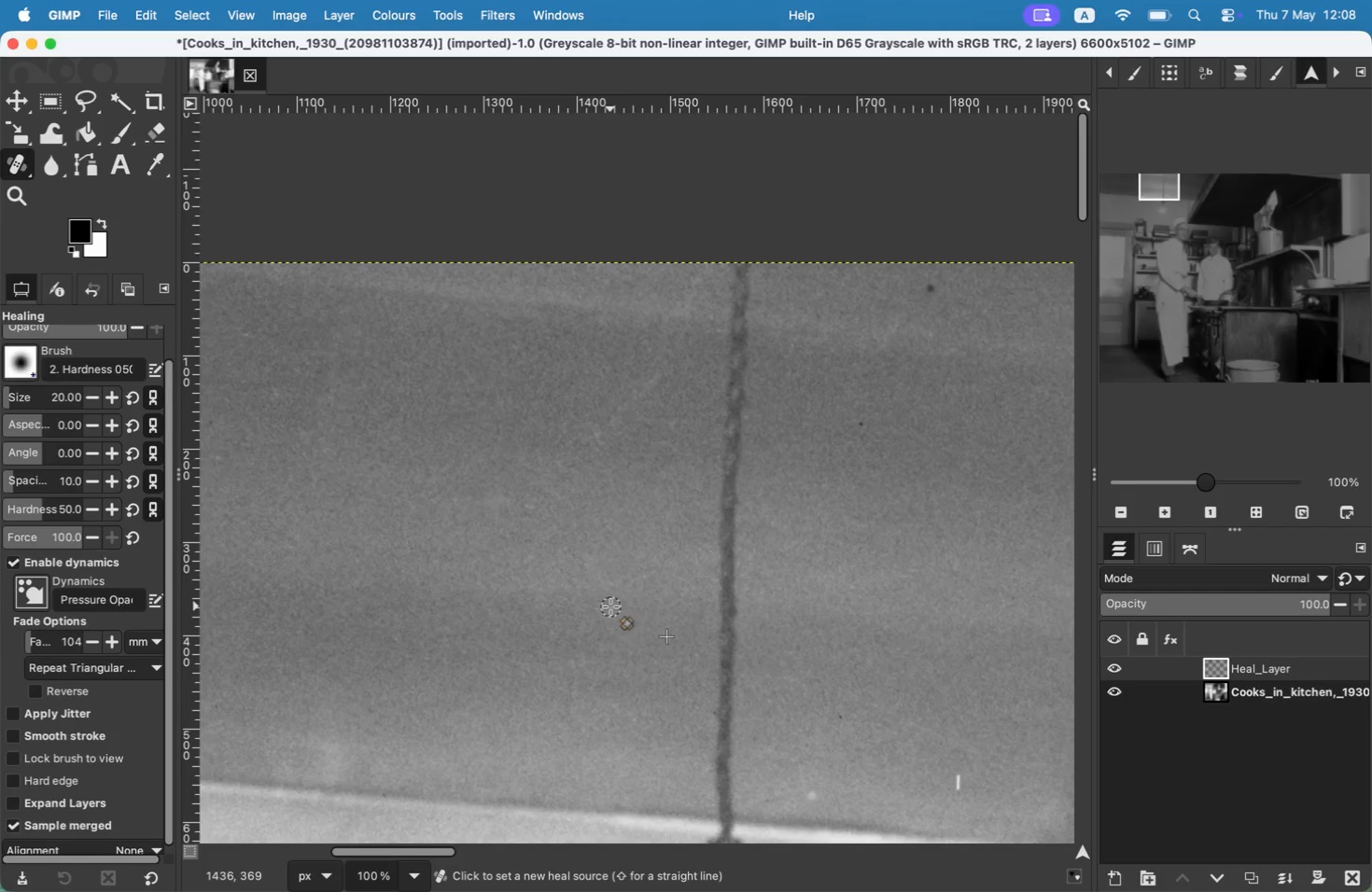 
hold_key(key=Space, duration=1.5)
 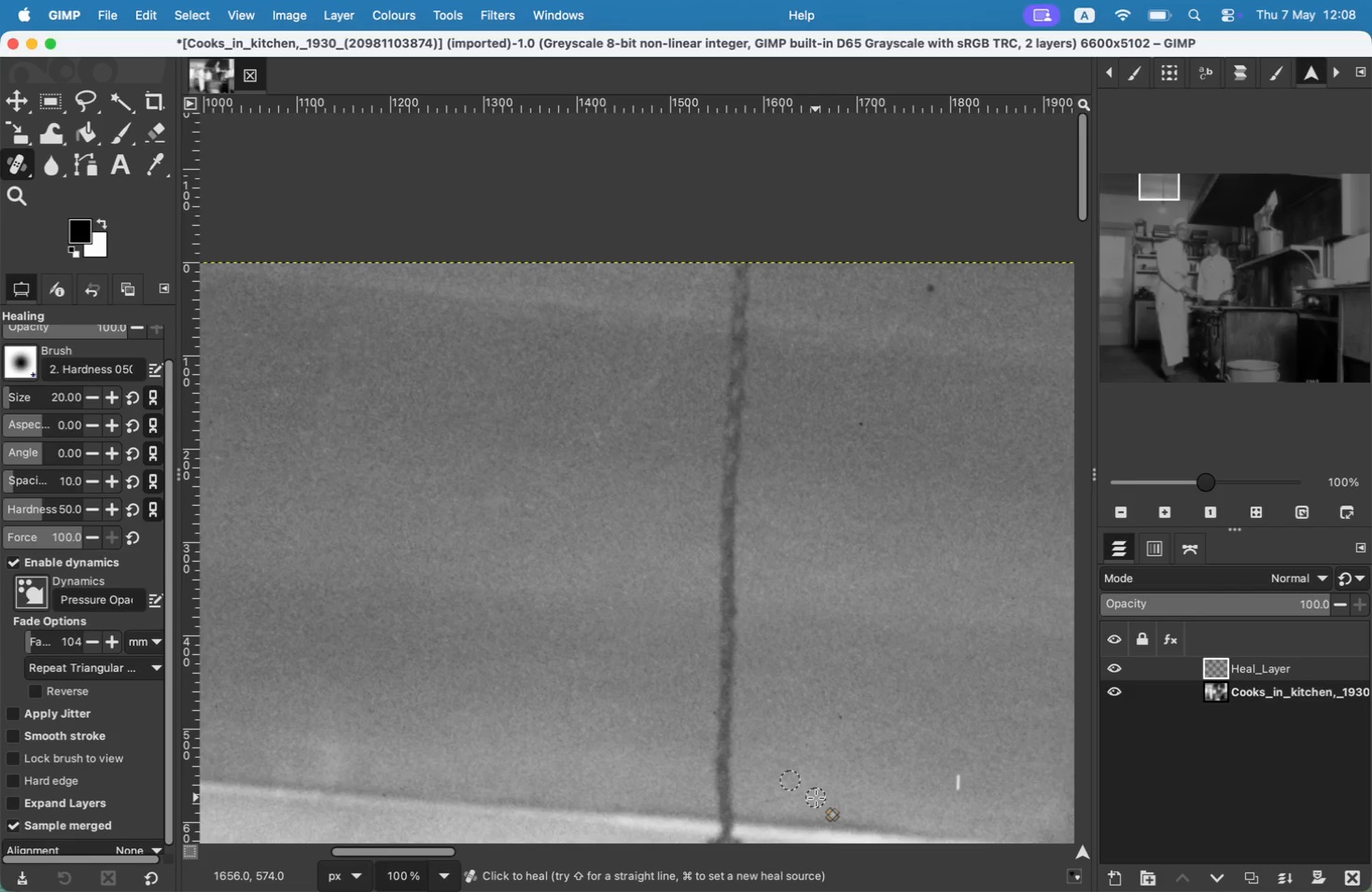 
hold_key(key=Space, duration=0.39)
 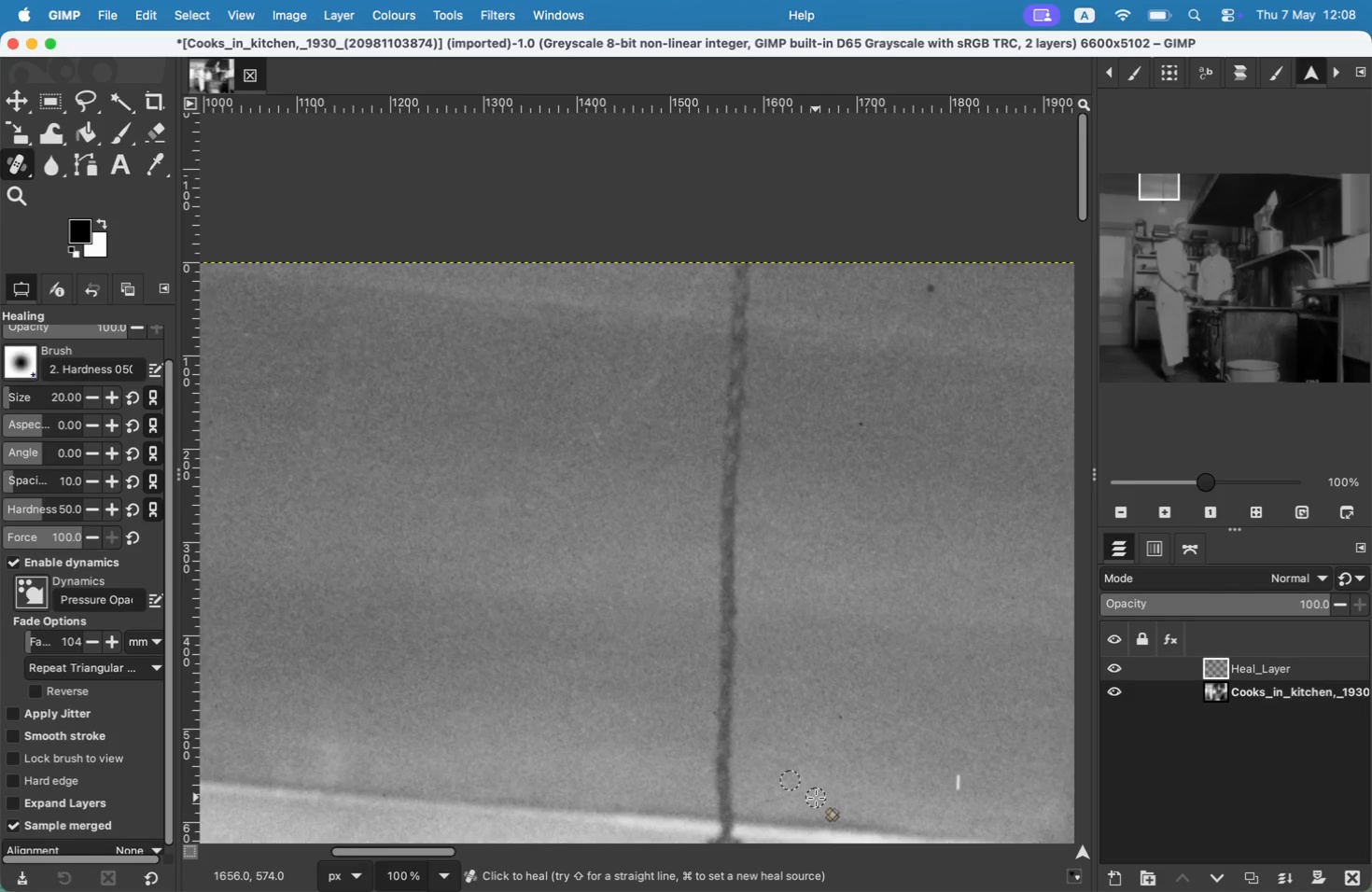 
hold_key(key=CommandLeft, duration=0.45)
 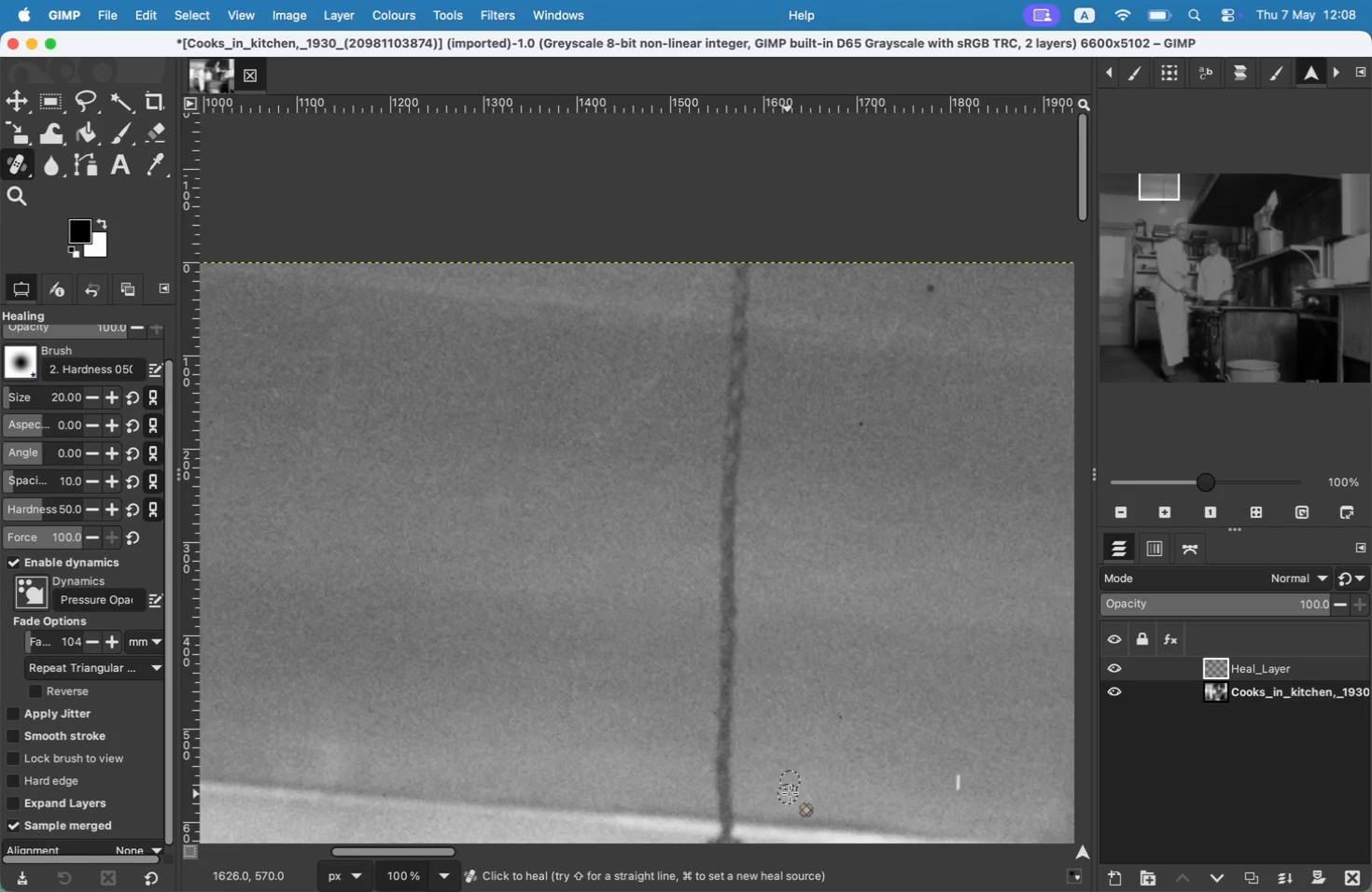 
left_click_drag(start_coordinate=[453, 691], to_coordinate=[454, 714])
 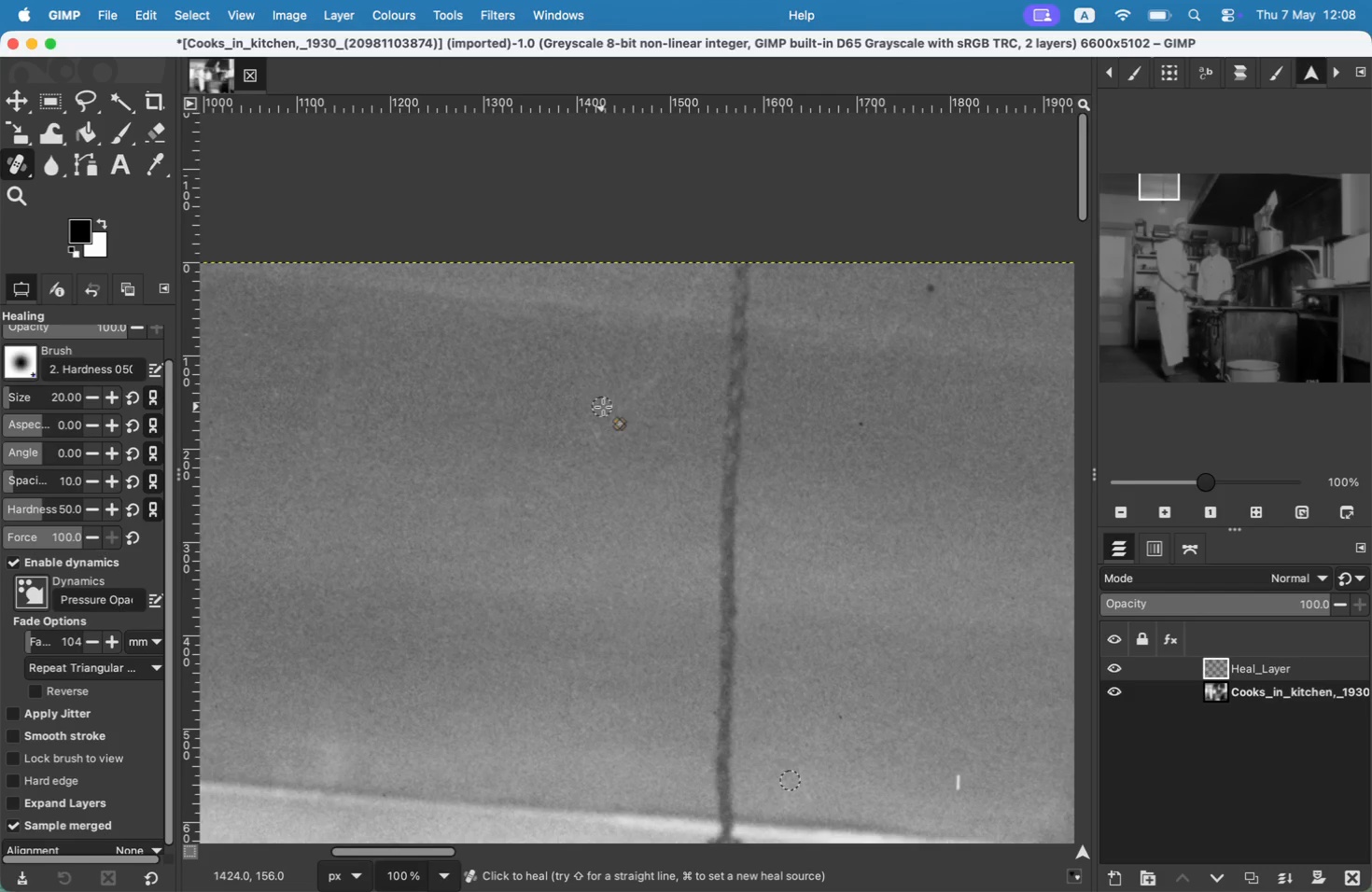 
key(Meta+CommandLeft)
 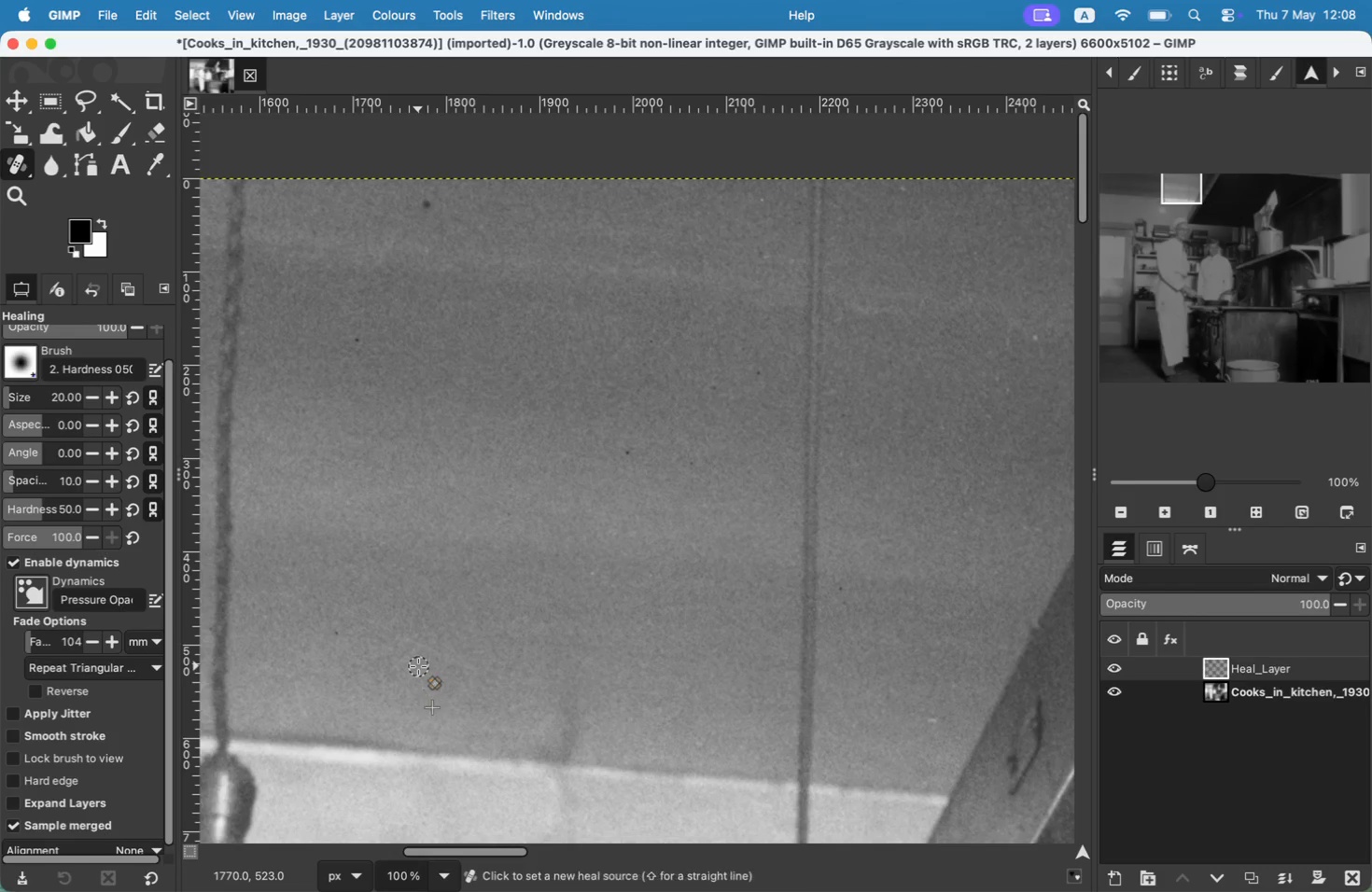 
left_click([418, 666])
 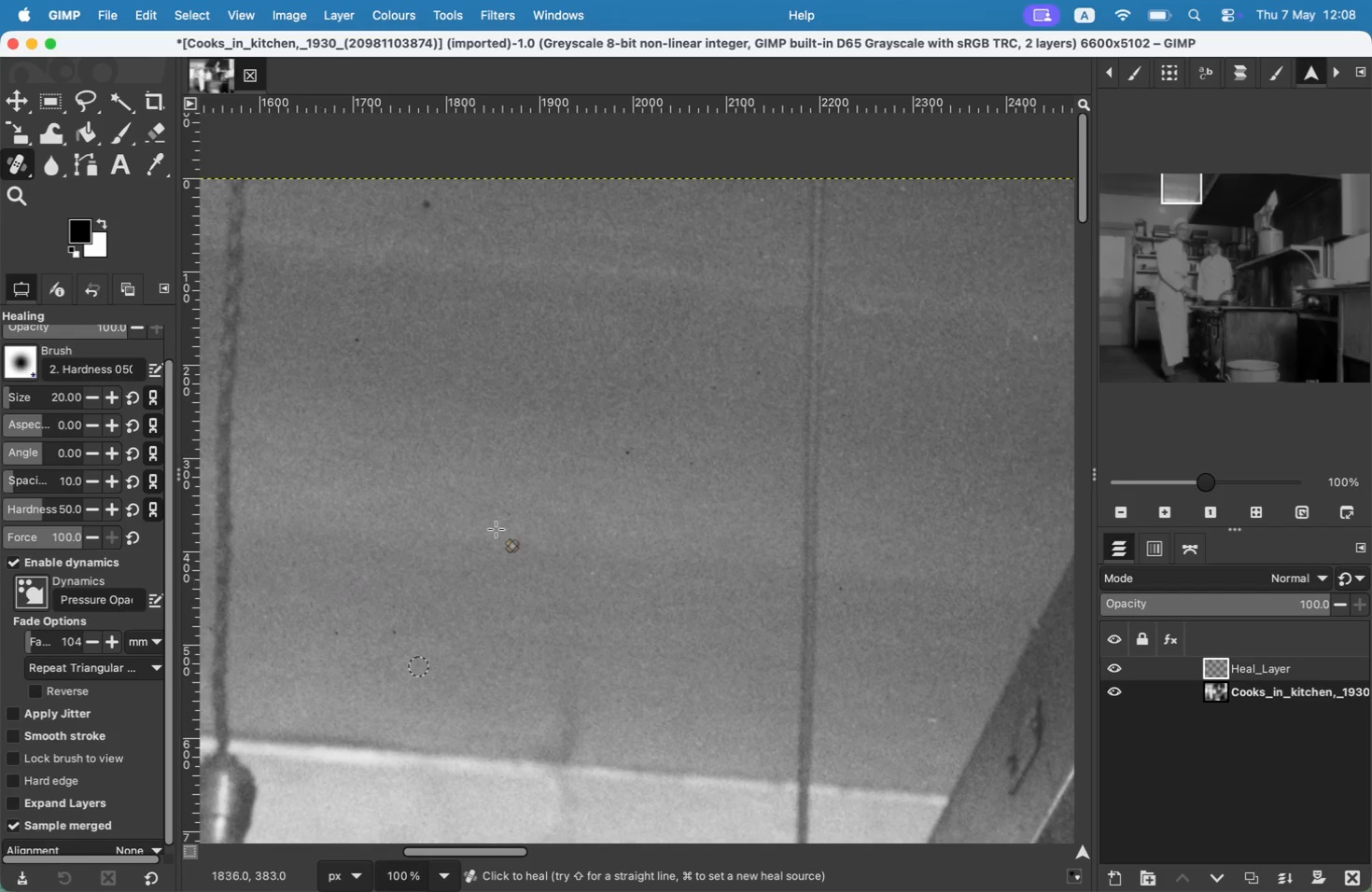 
left_click_drag(start_coordinate=[476, 665], to_coordinate=[291, 593])
 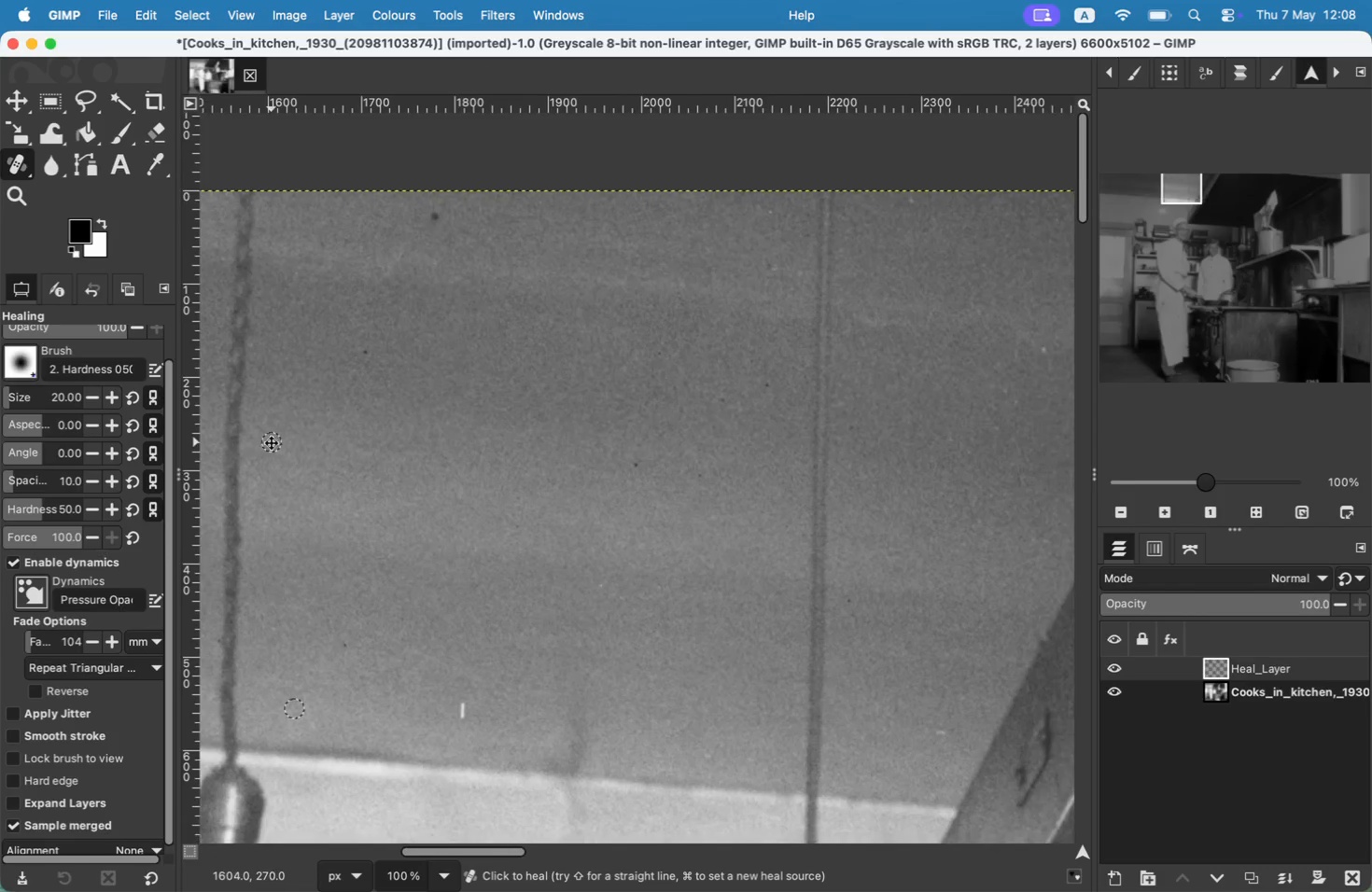 
left_click_drag(start_coordinate=[273, 591], to_coordinate=[302, 591])
 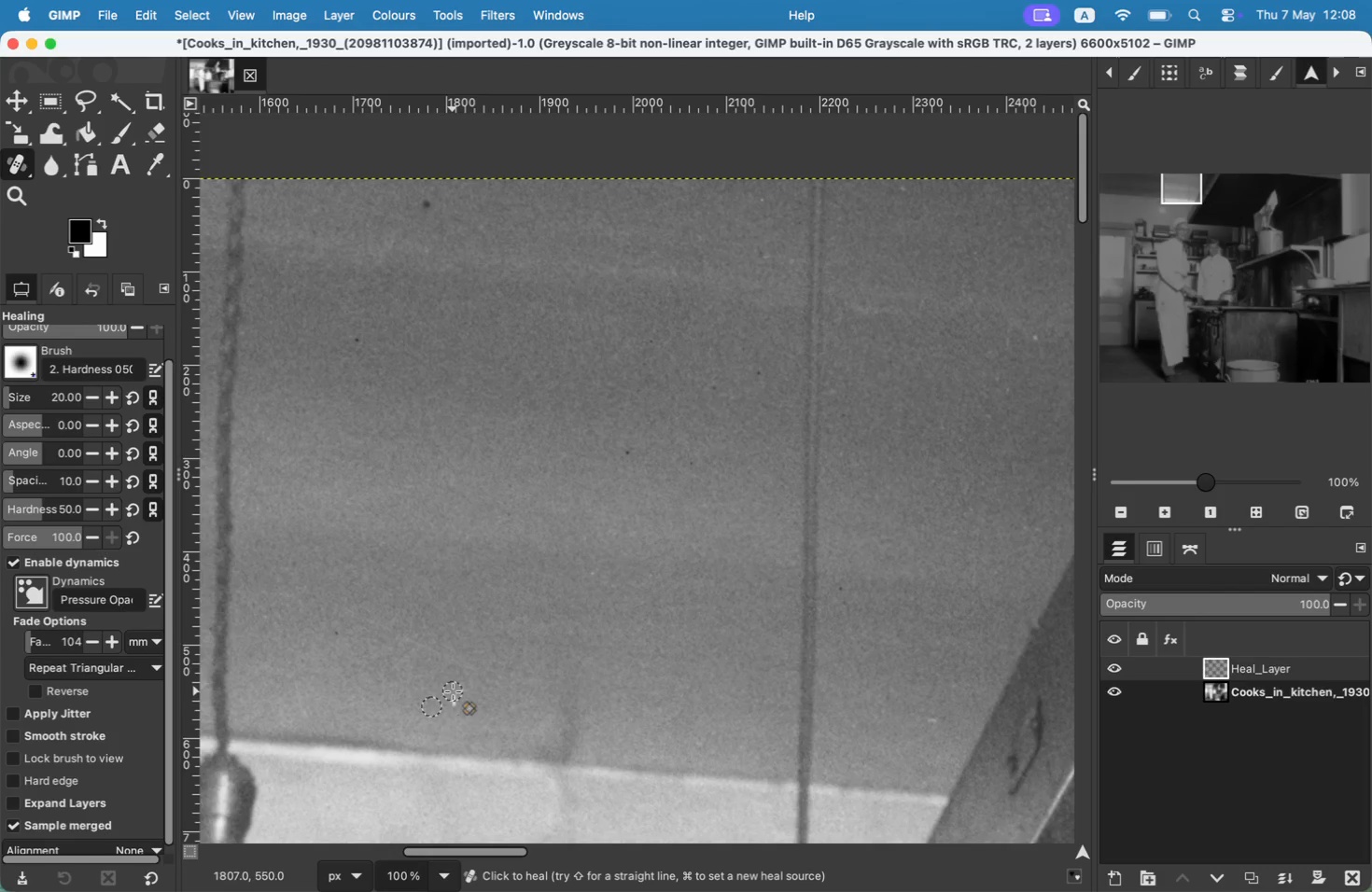 
key(Meta+CommandLeft)
 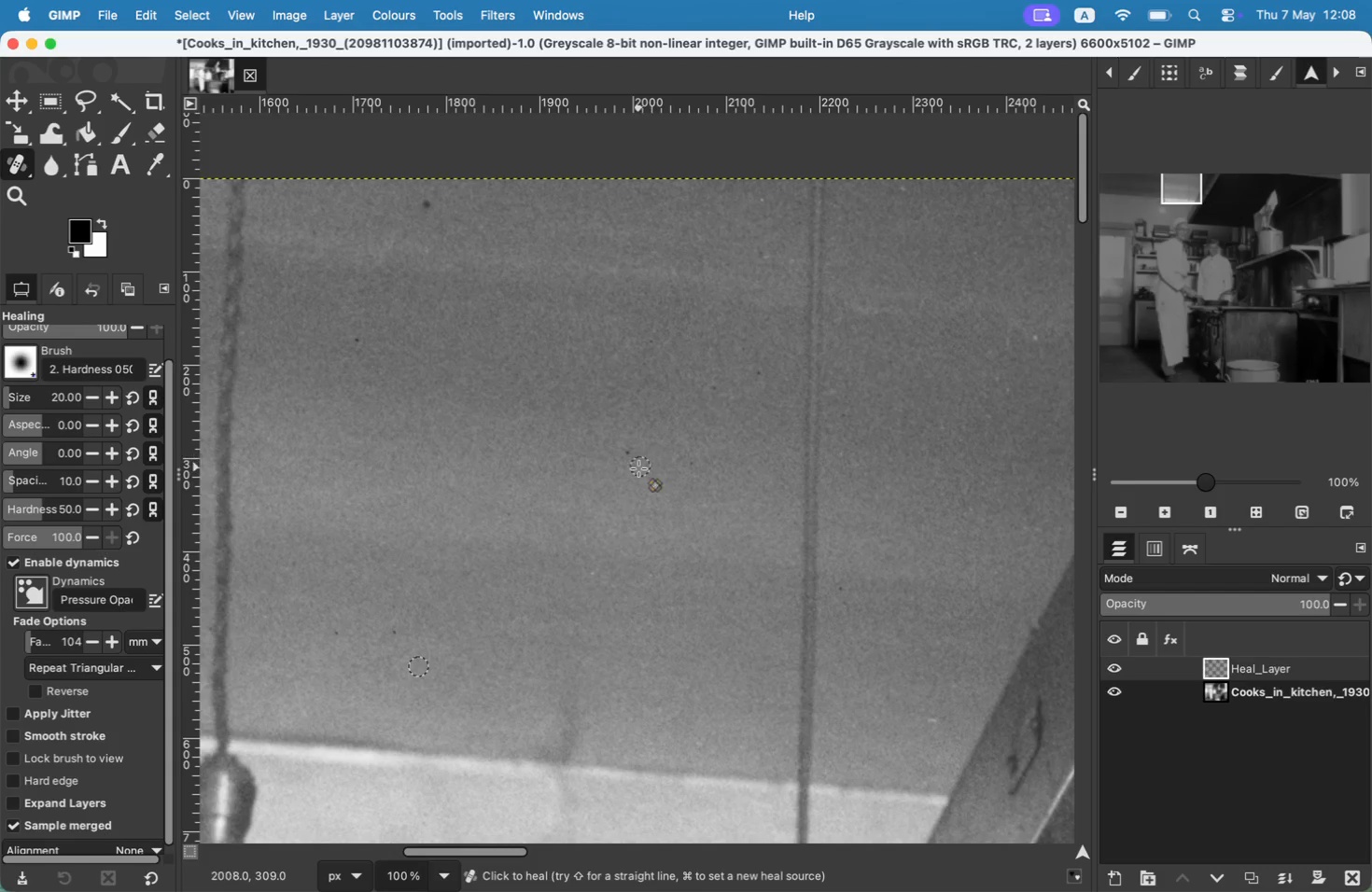 
left_click([637, 468])
 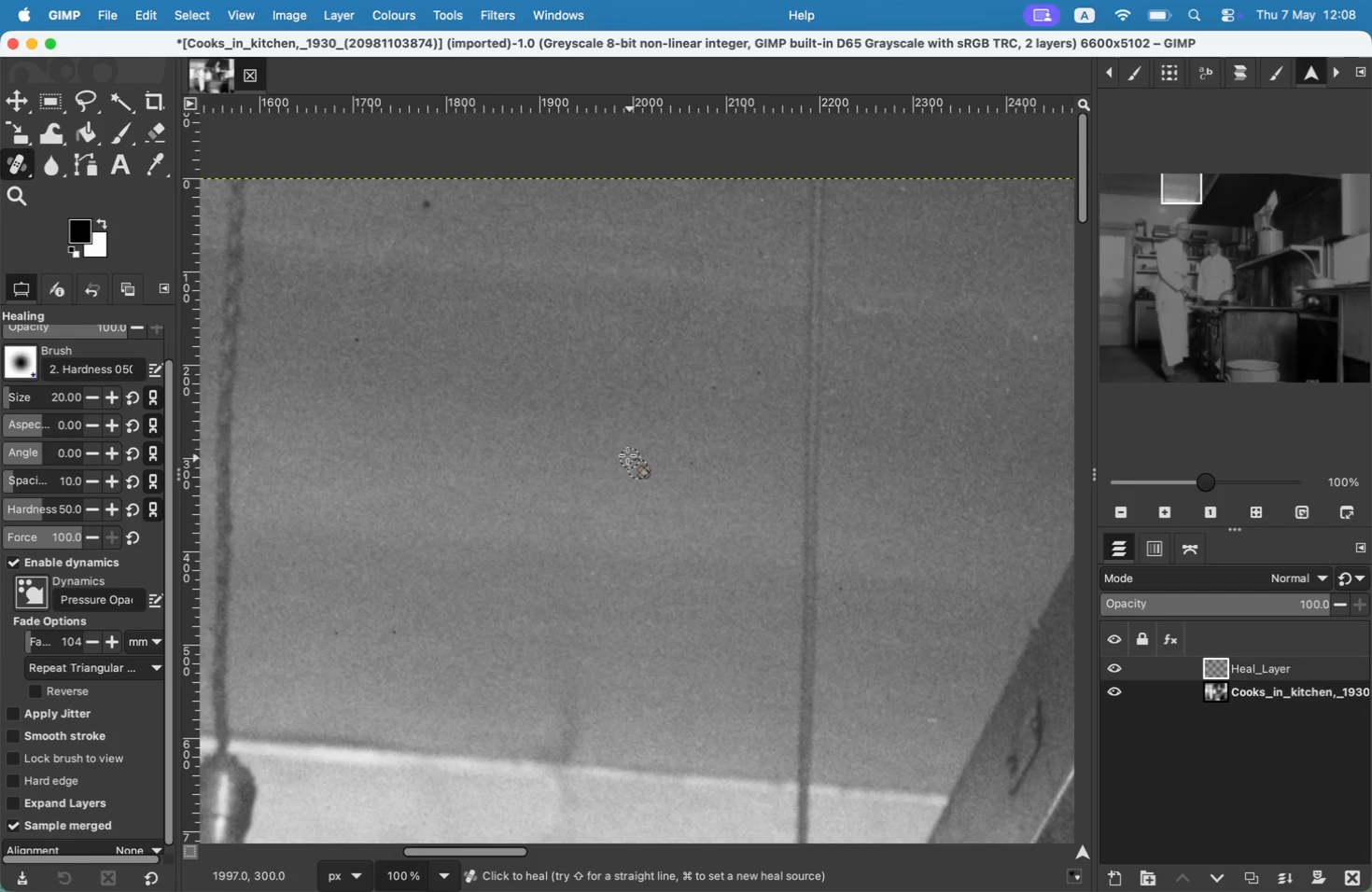 
left_click([691, 462])
 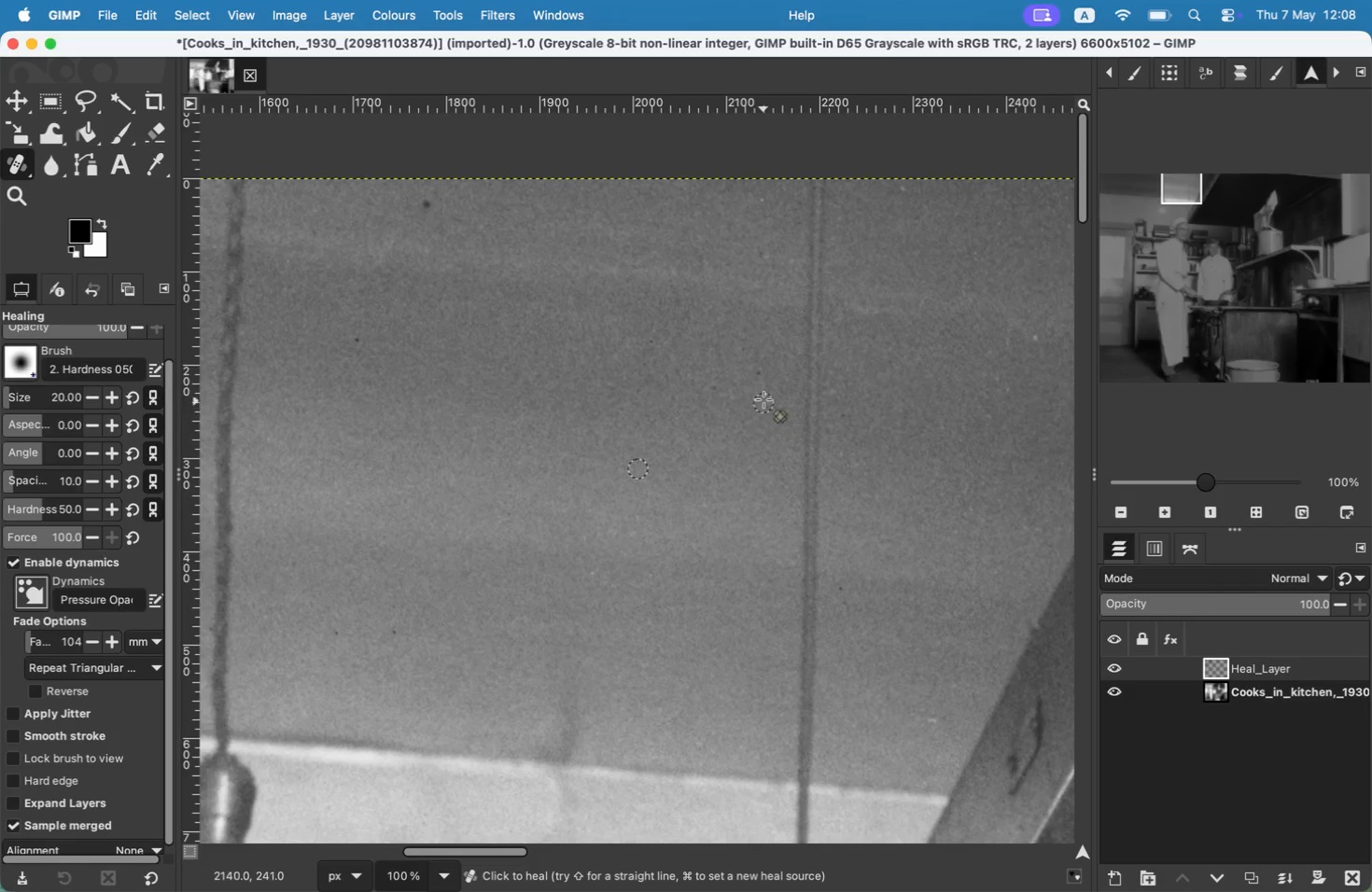 
key(Meta+CommandLeft)
 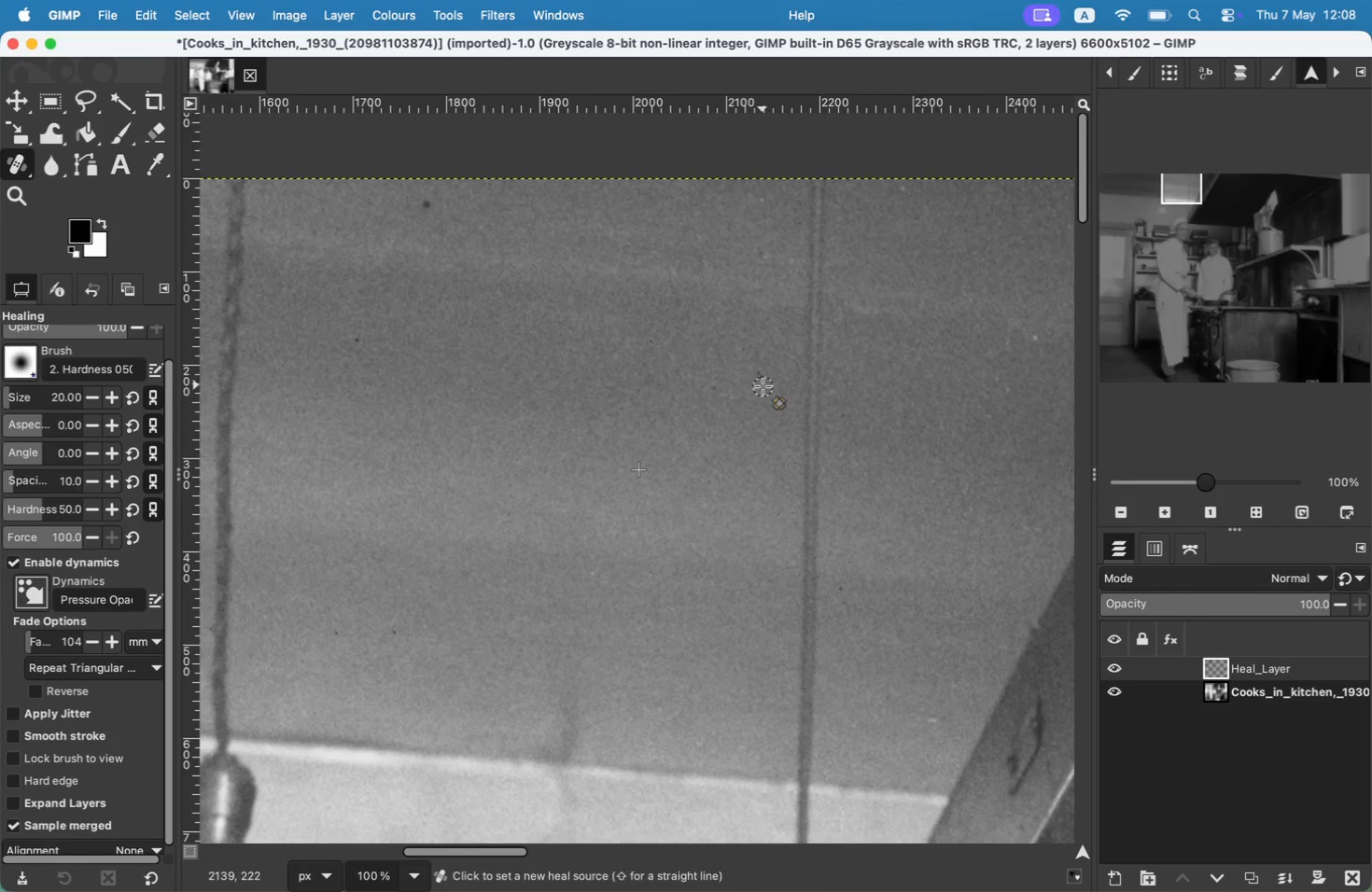 
left_click([763, 388])
 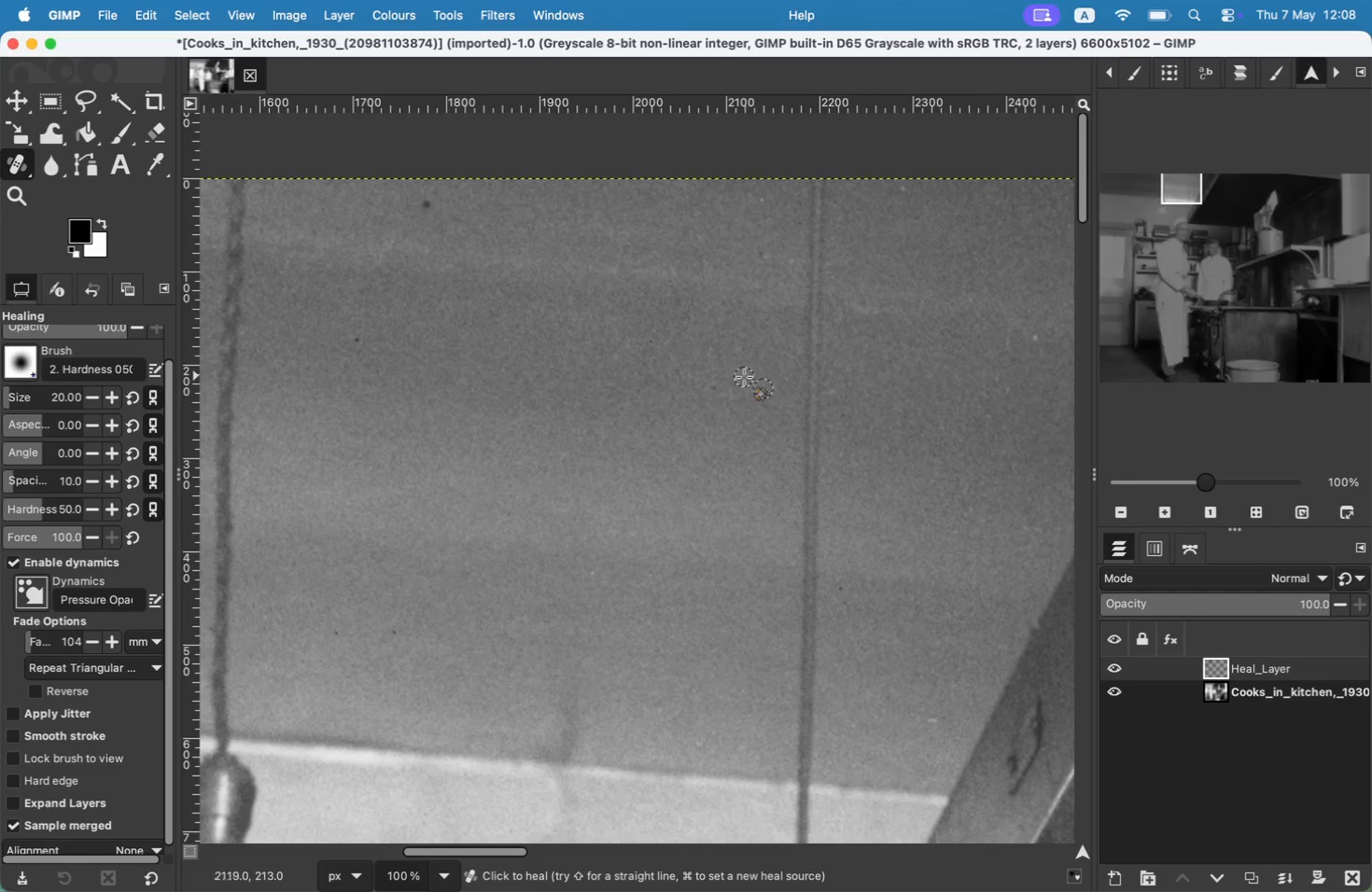 
key(Meta+CommandLeft)
 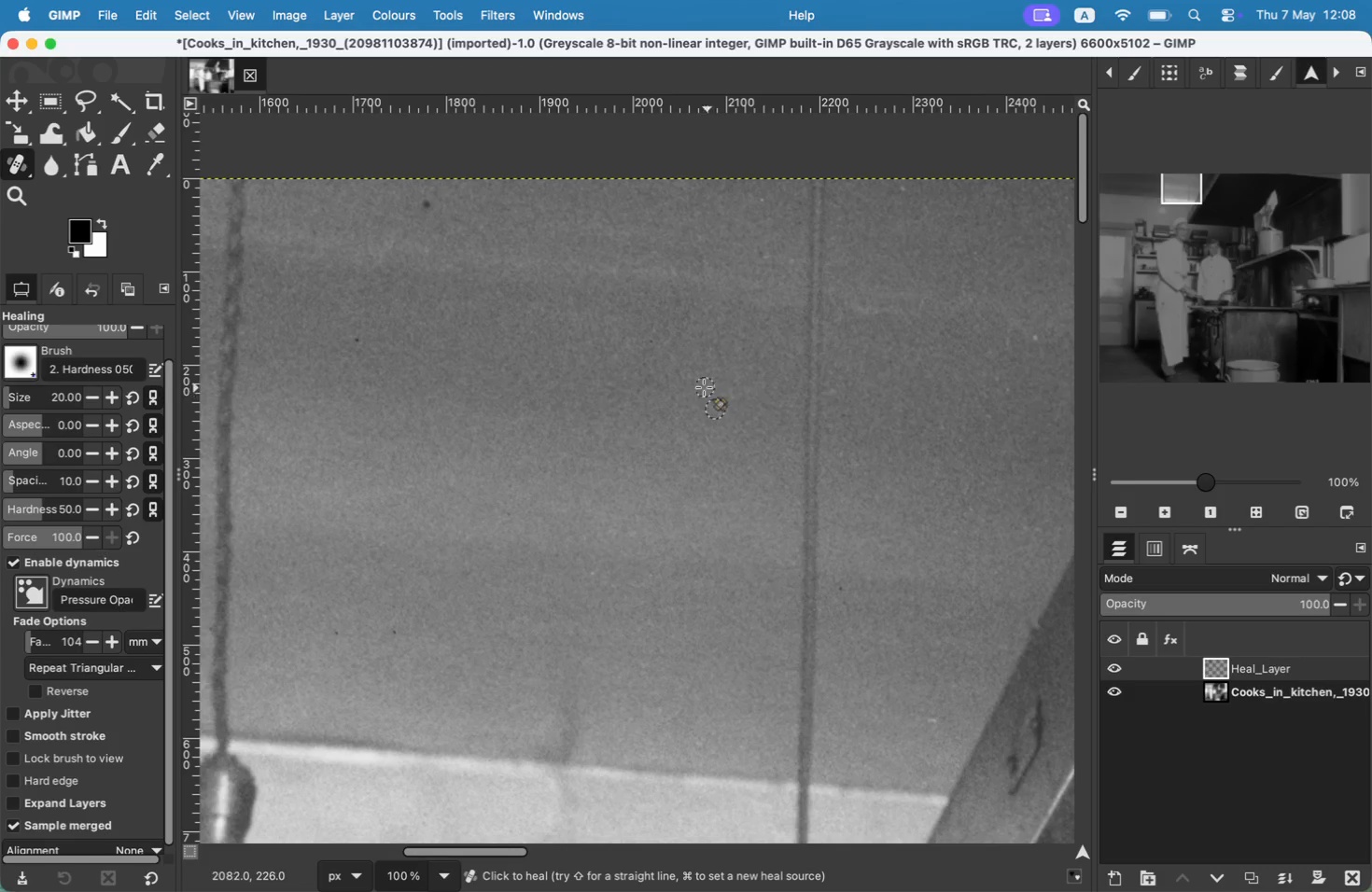 
hold_key(key=CommandLeft, duration=0.58)
 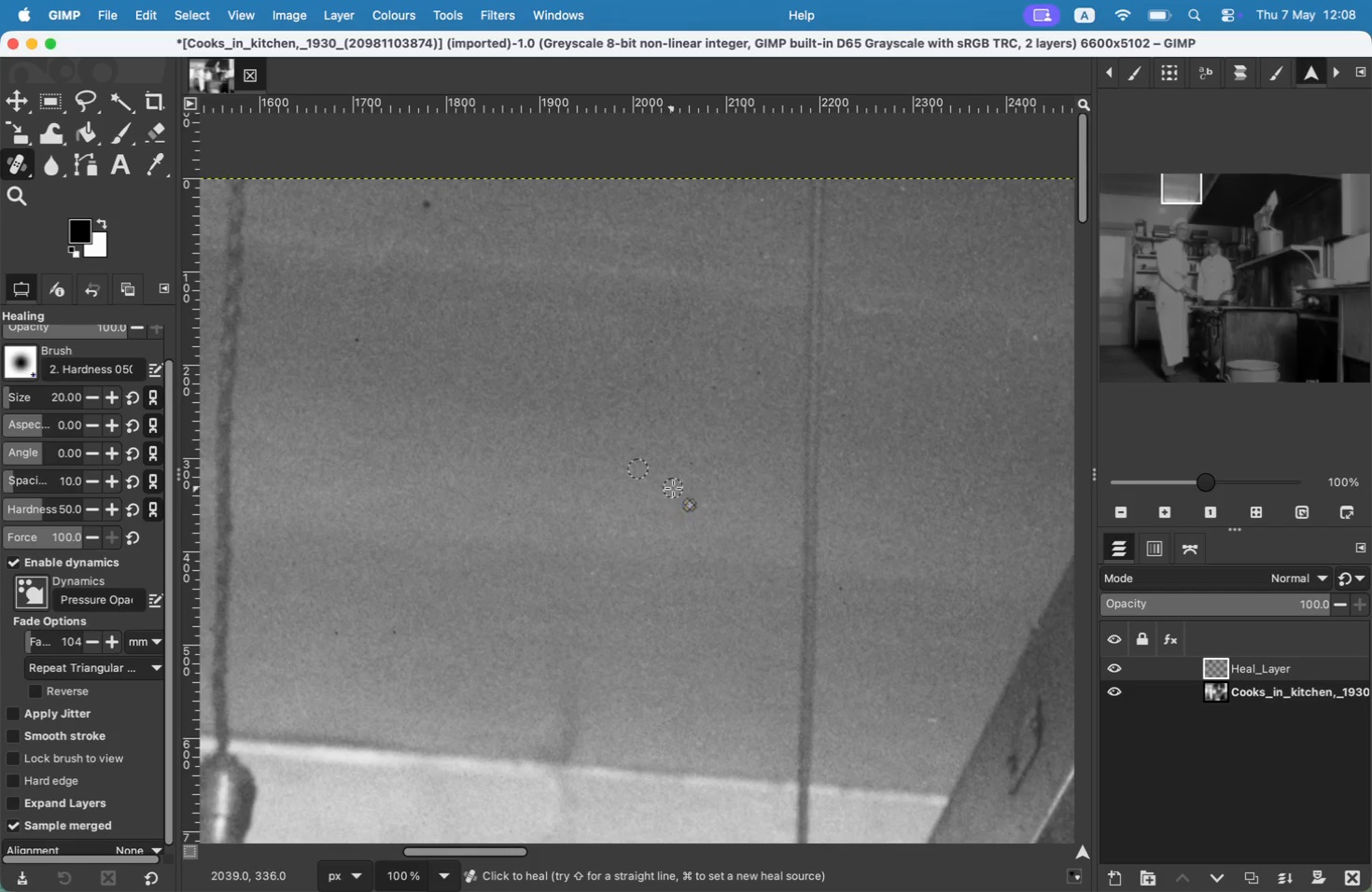 
key(Meta+CommandLeft)
 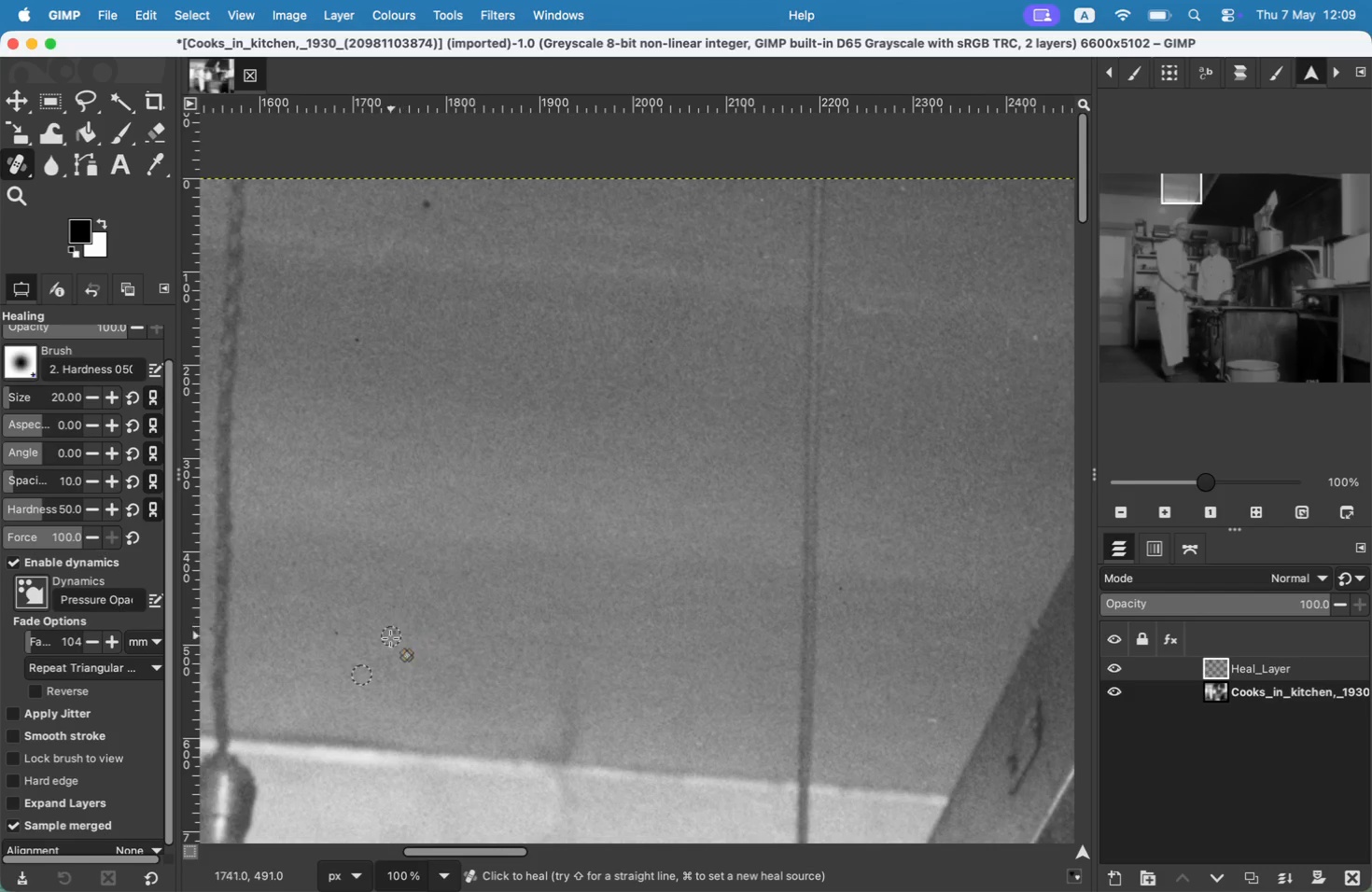 
triple_click([394, 634])